 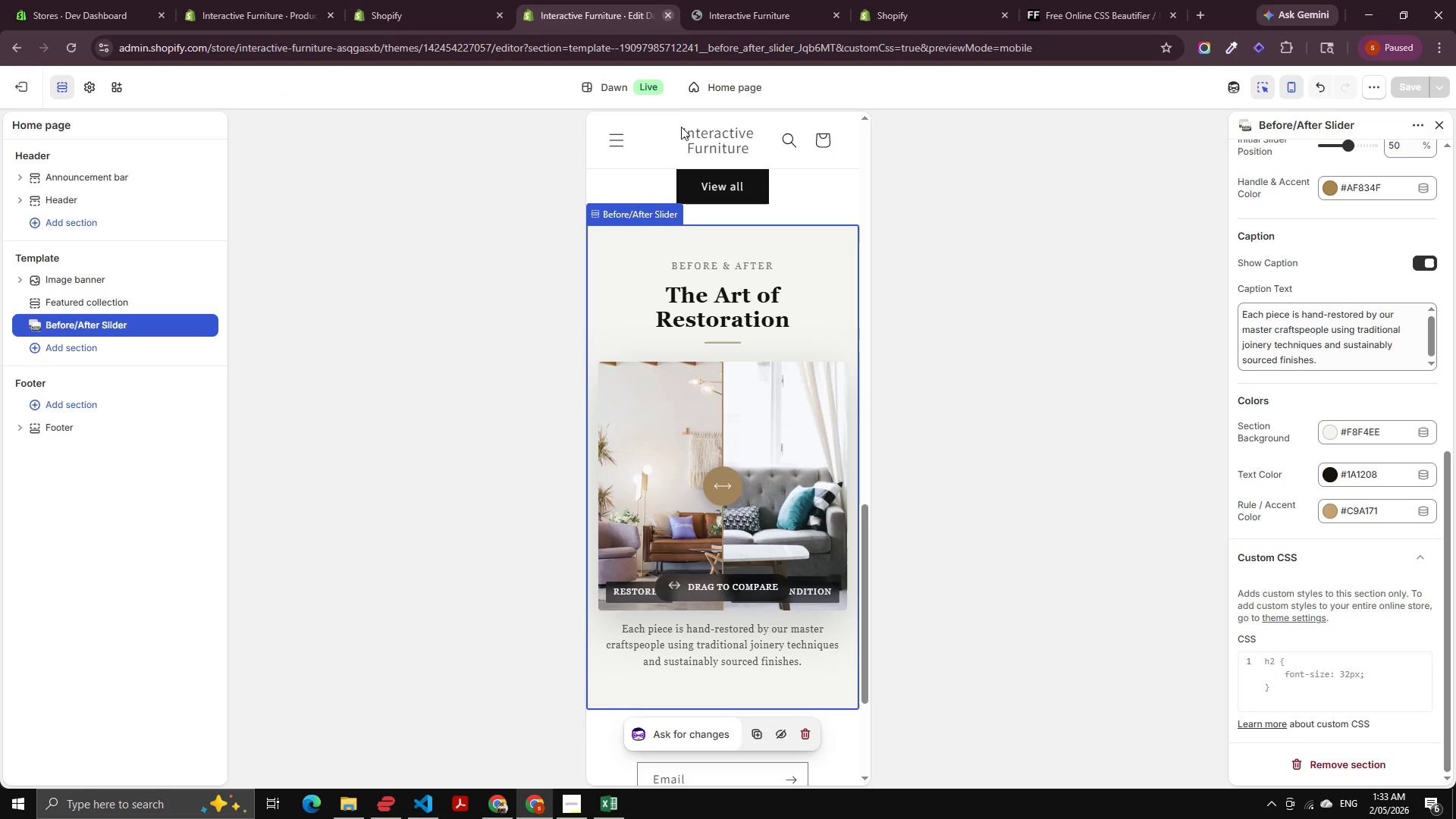 
left_click([802, 0])
 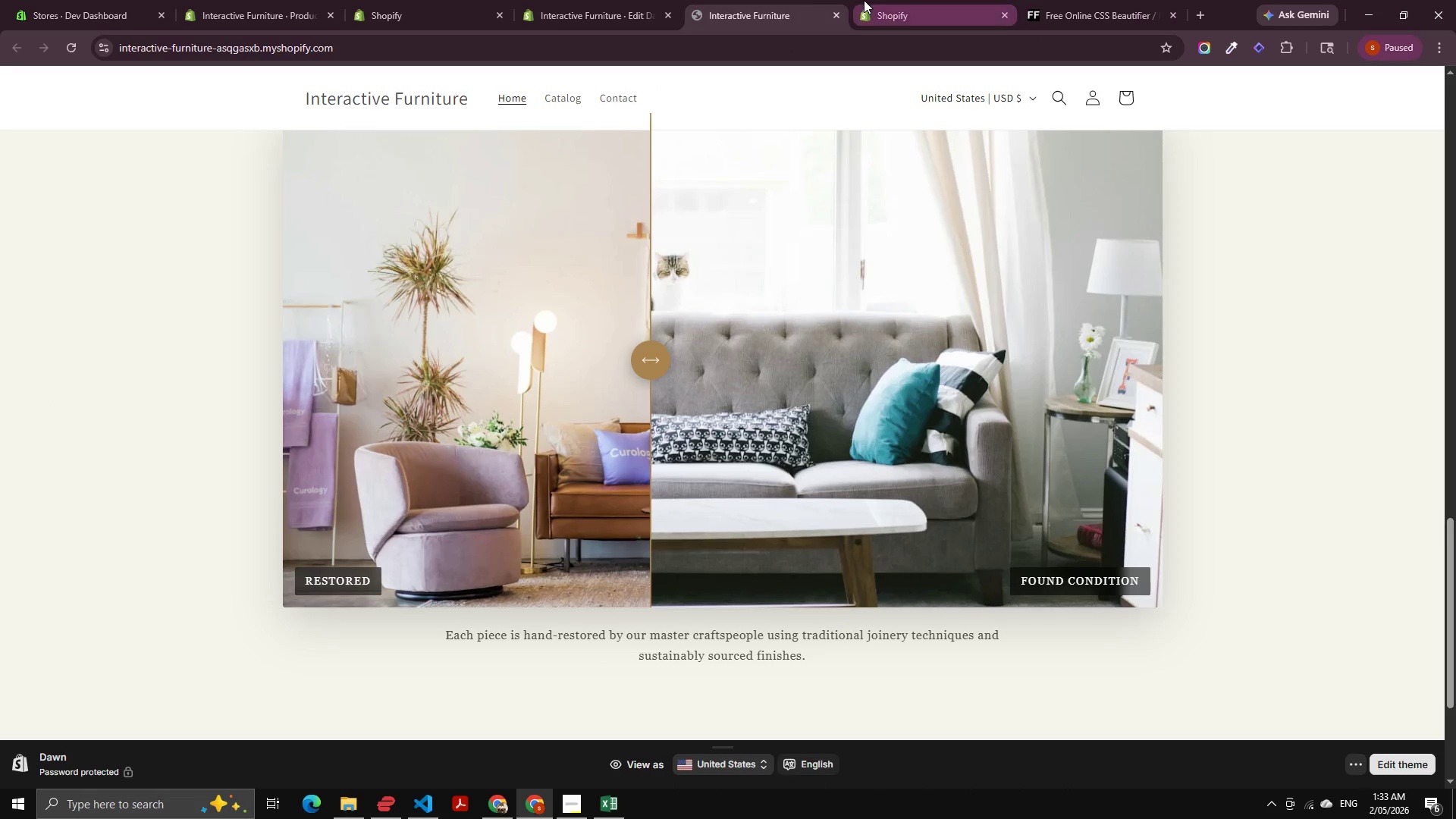 
left_click([864, 0])
 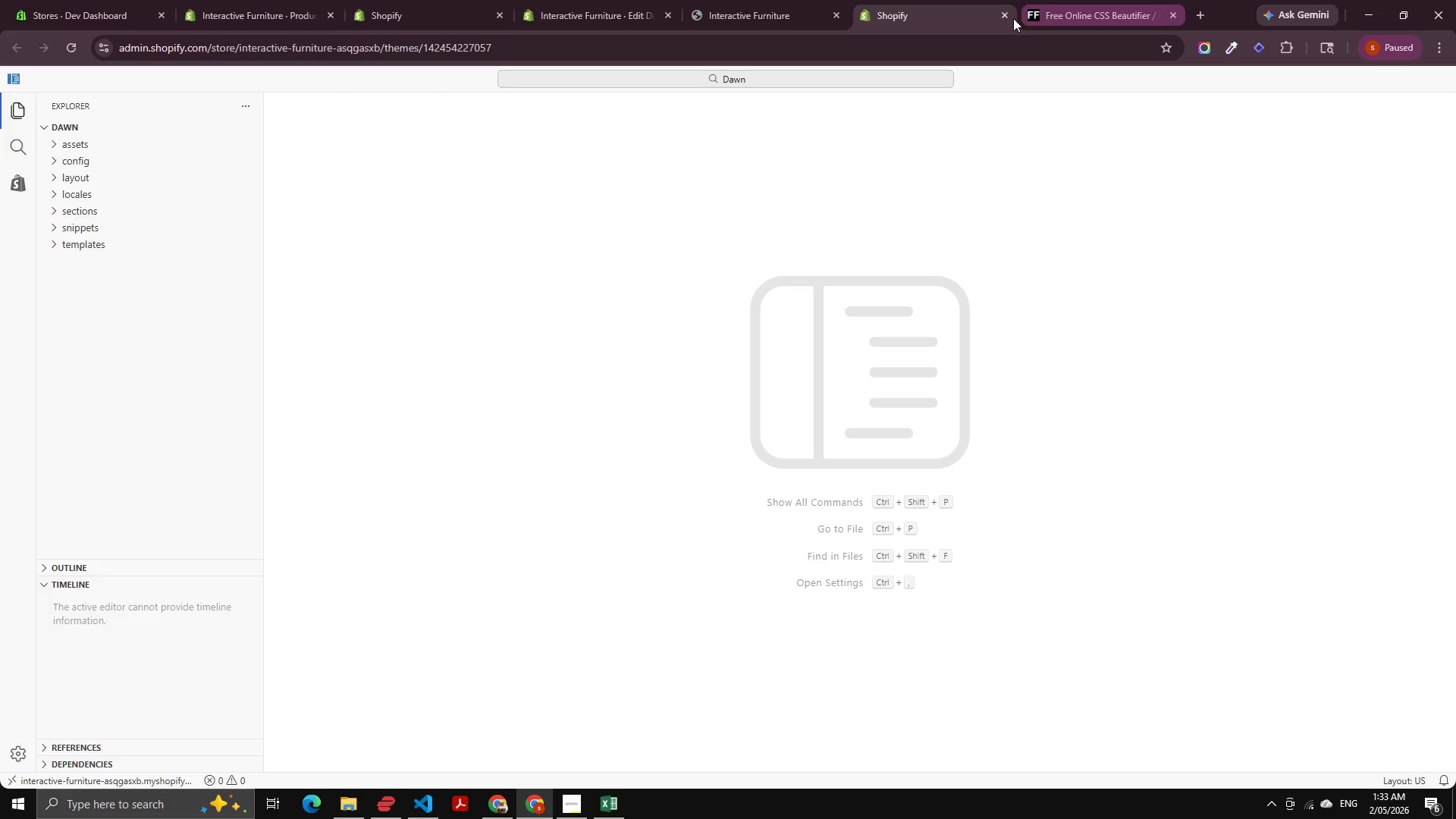 
left_click([1004, 15])
 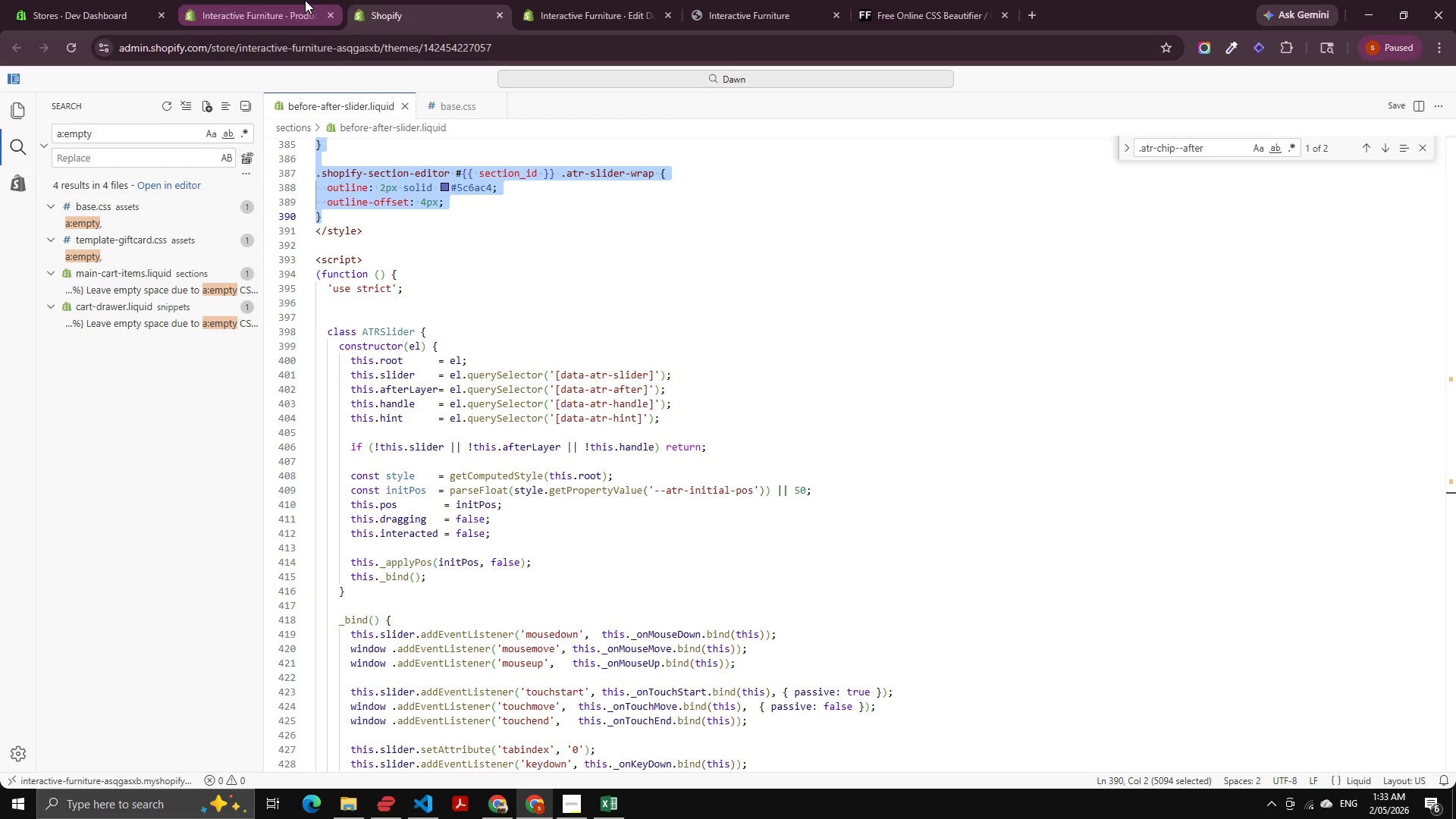 
hold_key(key=ControlLeft, duration=1.51)
 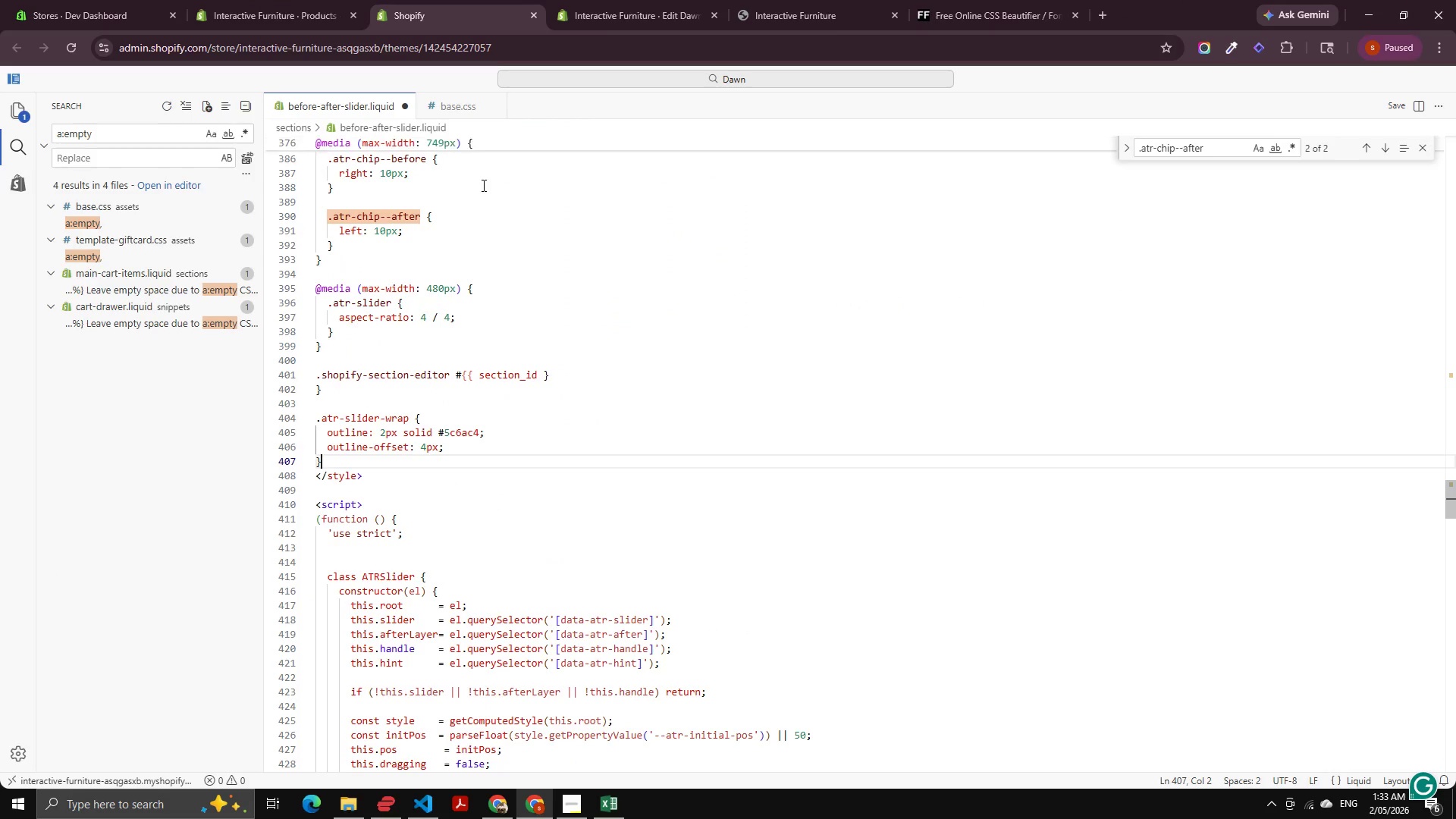 
key(Control+V)
 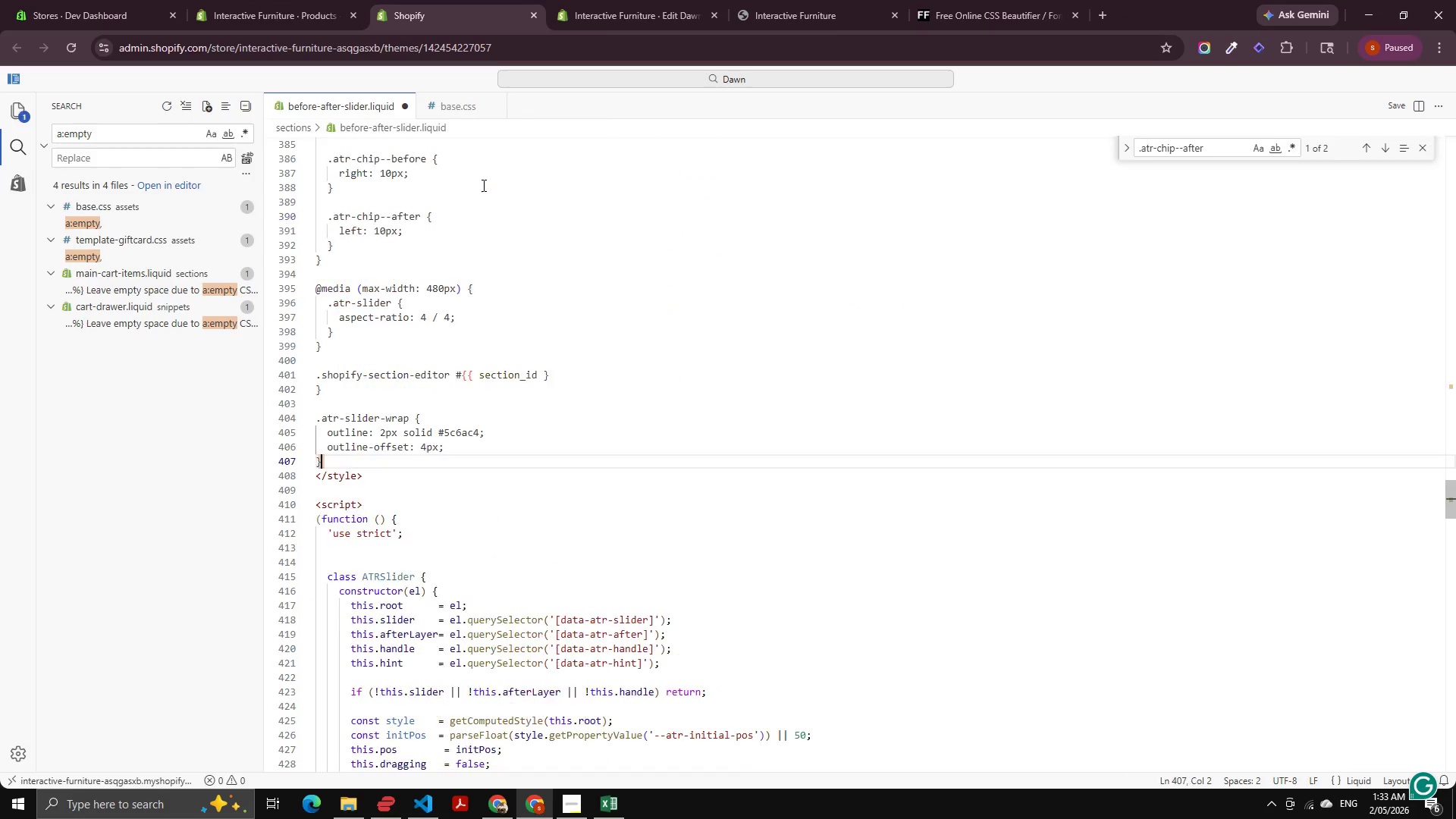 
key(Control+S)
 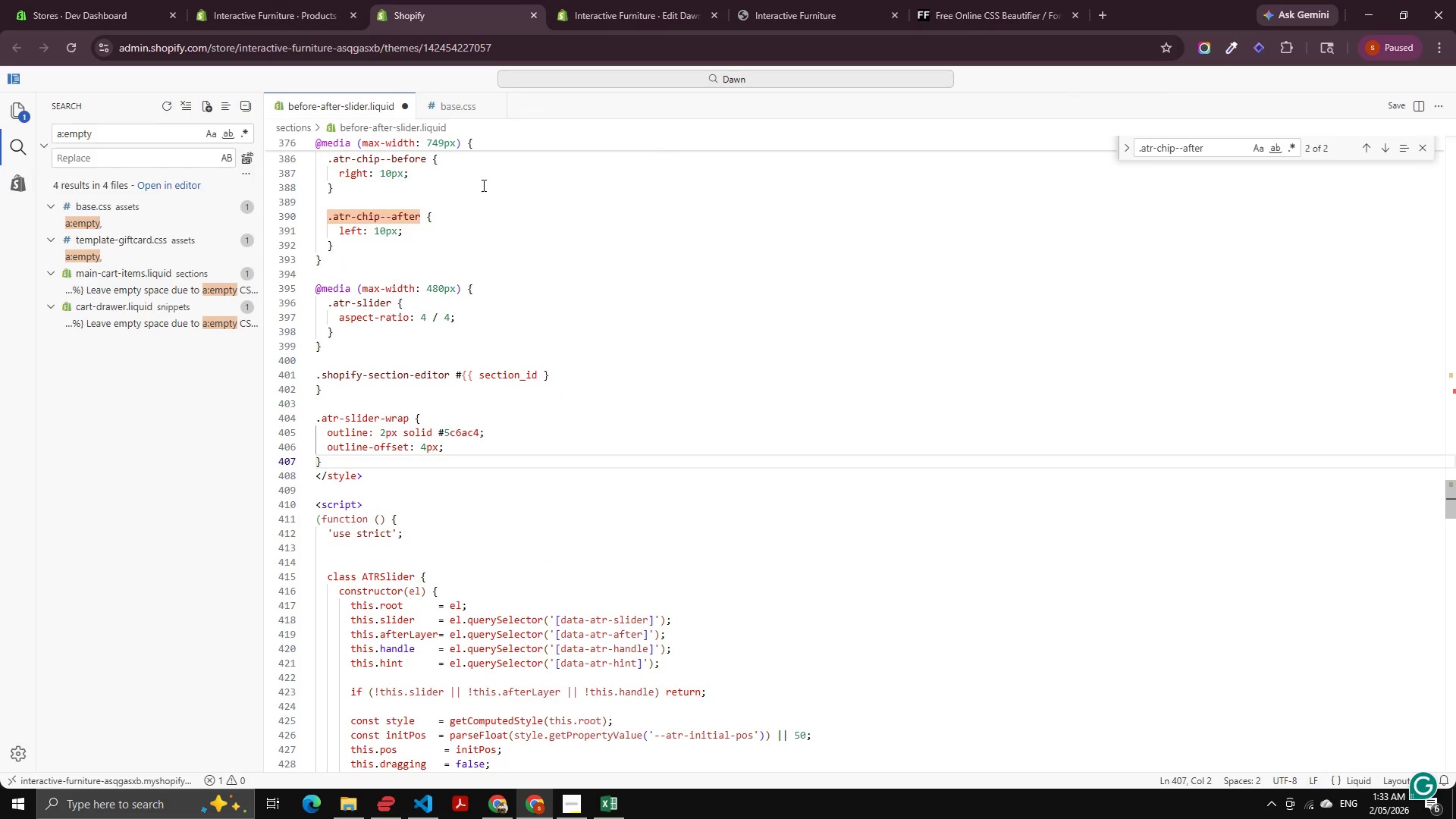 
key(Control+S)
 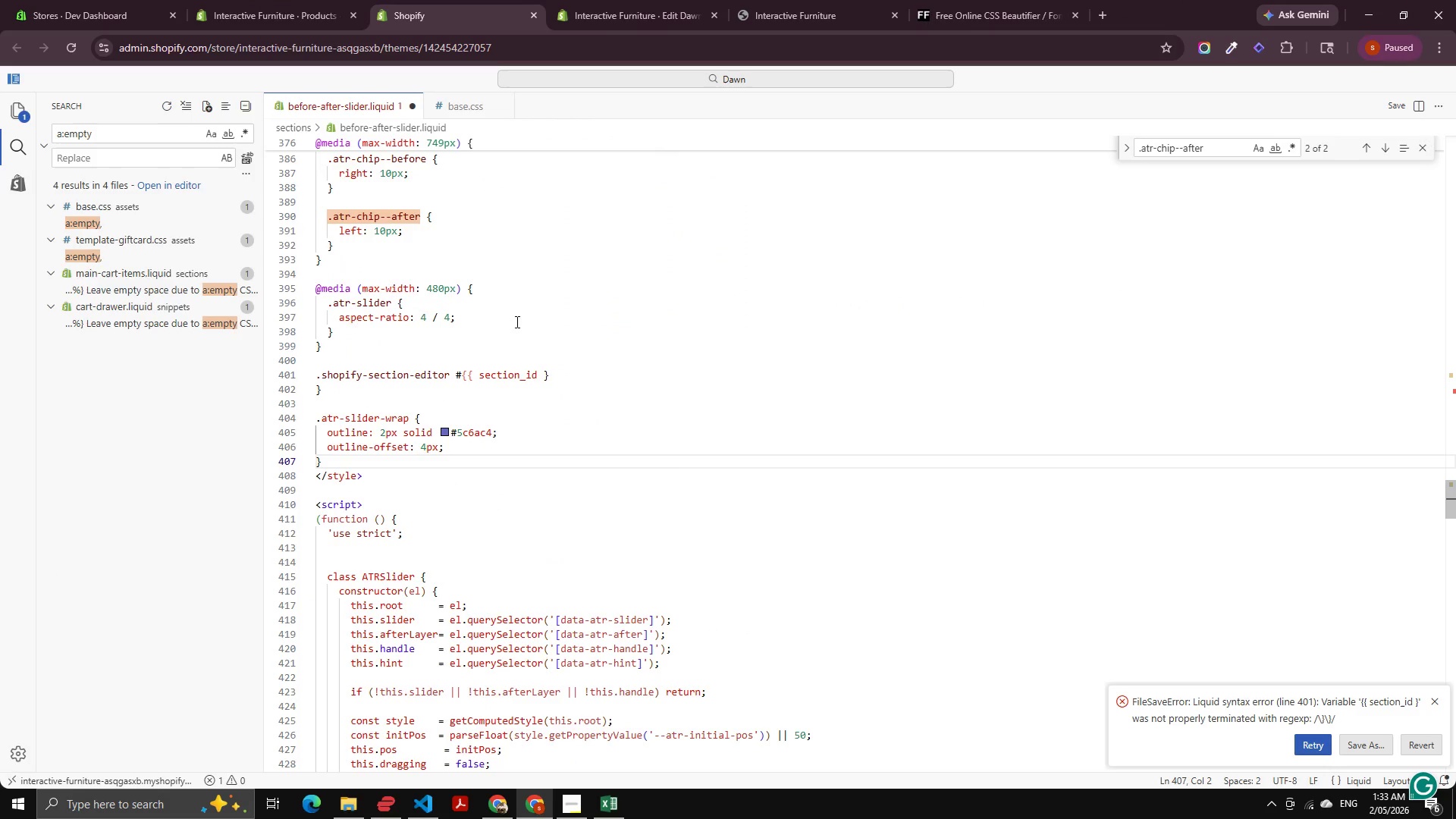 
left_click([574, 377])
 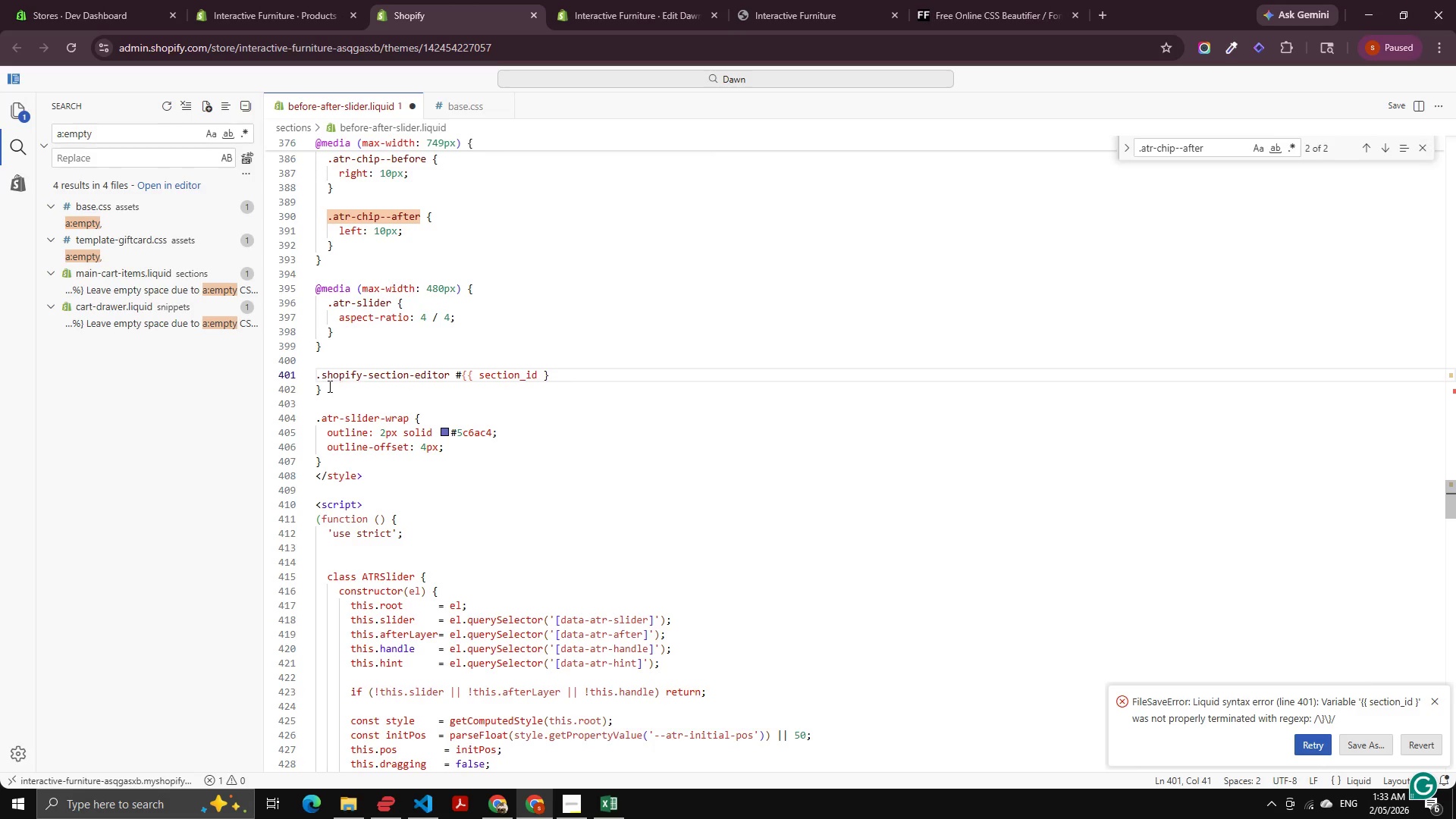 
left_click([321, 386])
 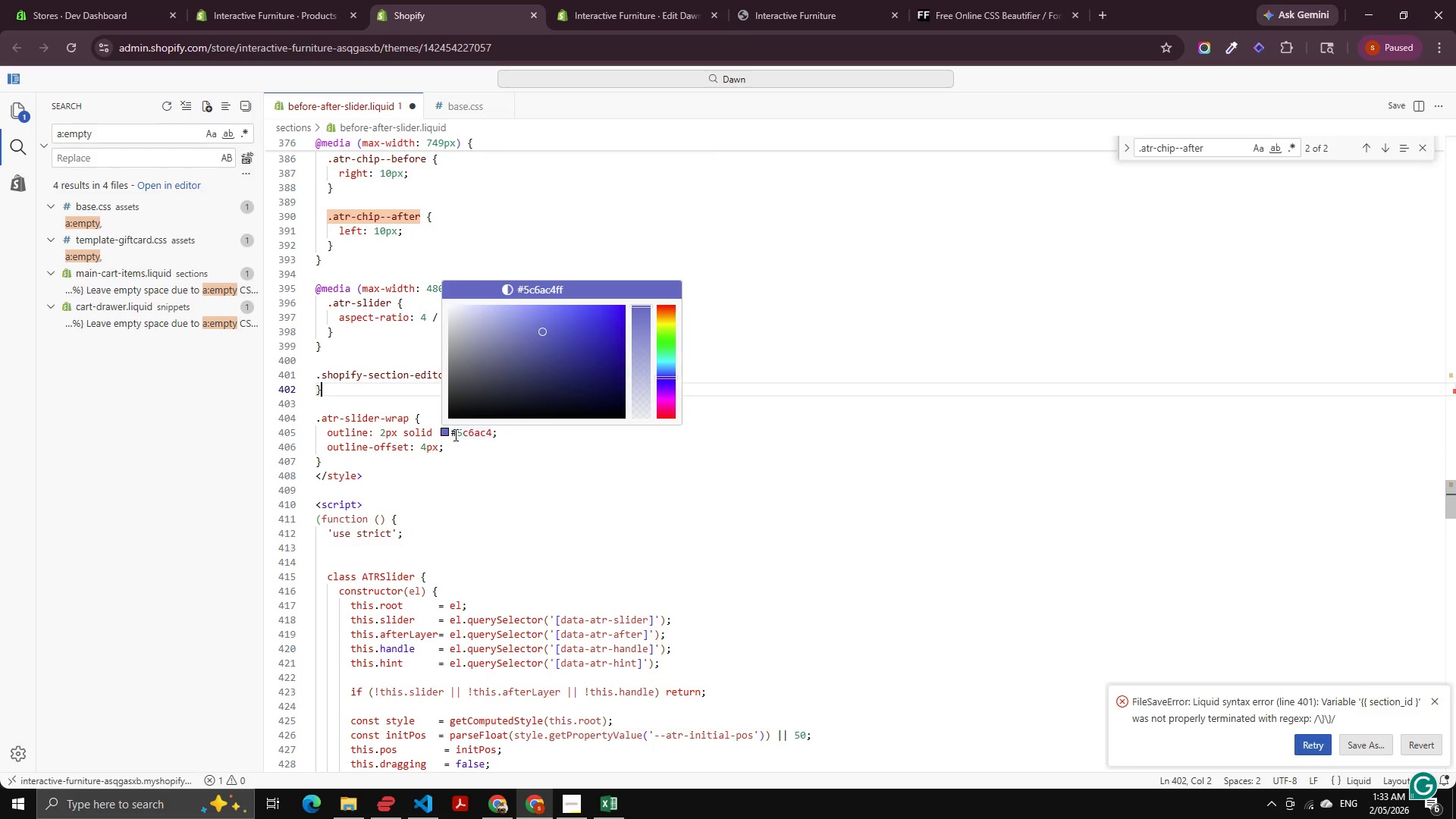 
hold_key(key=ArrowLeft, duration=16.98)
 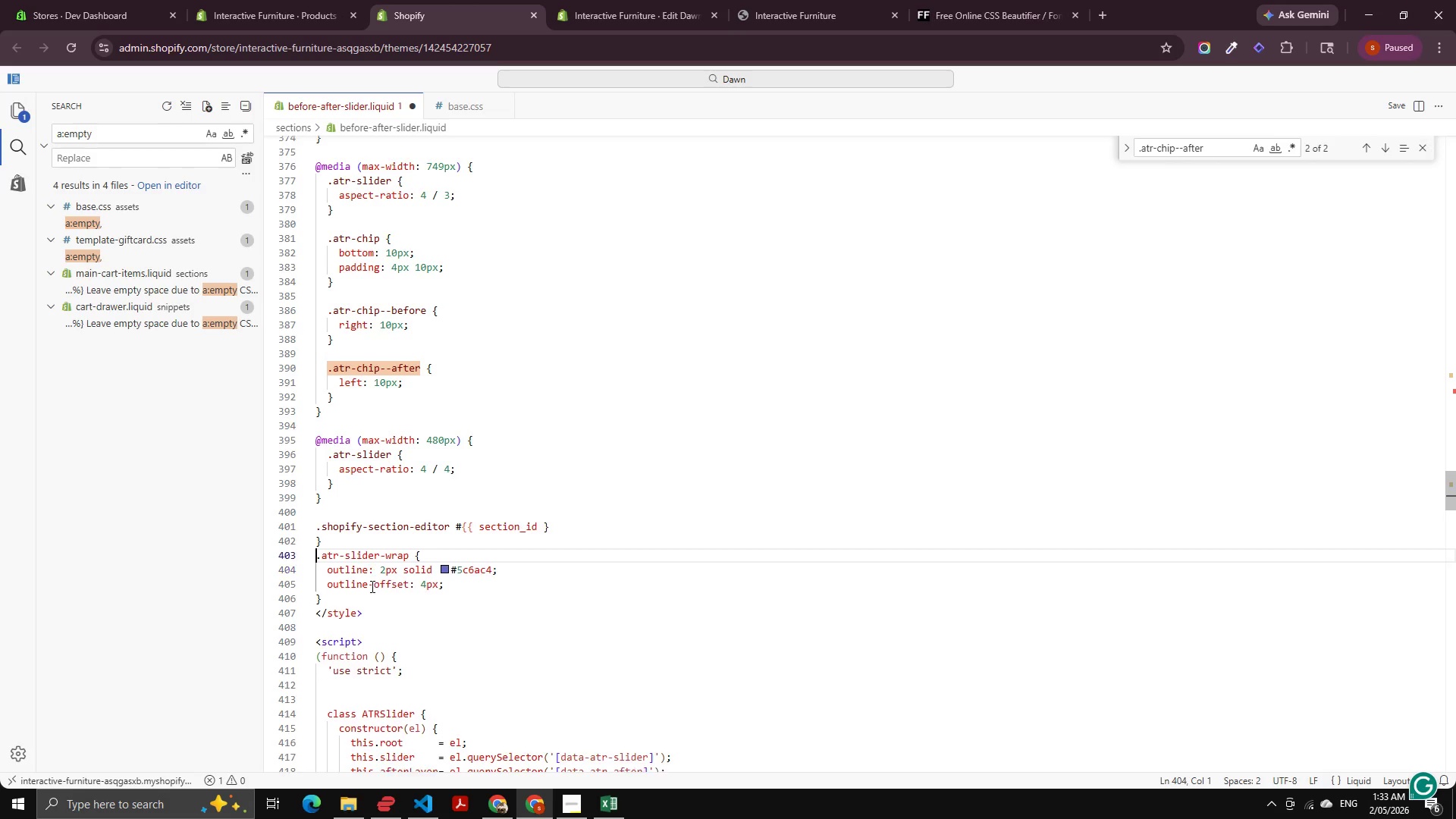 
key(Backspace)
 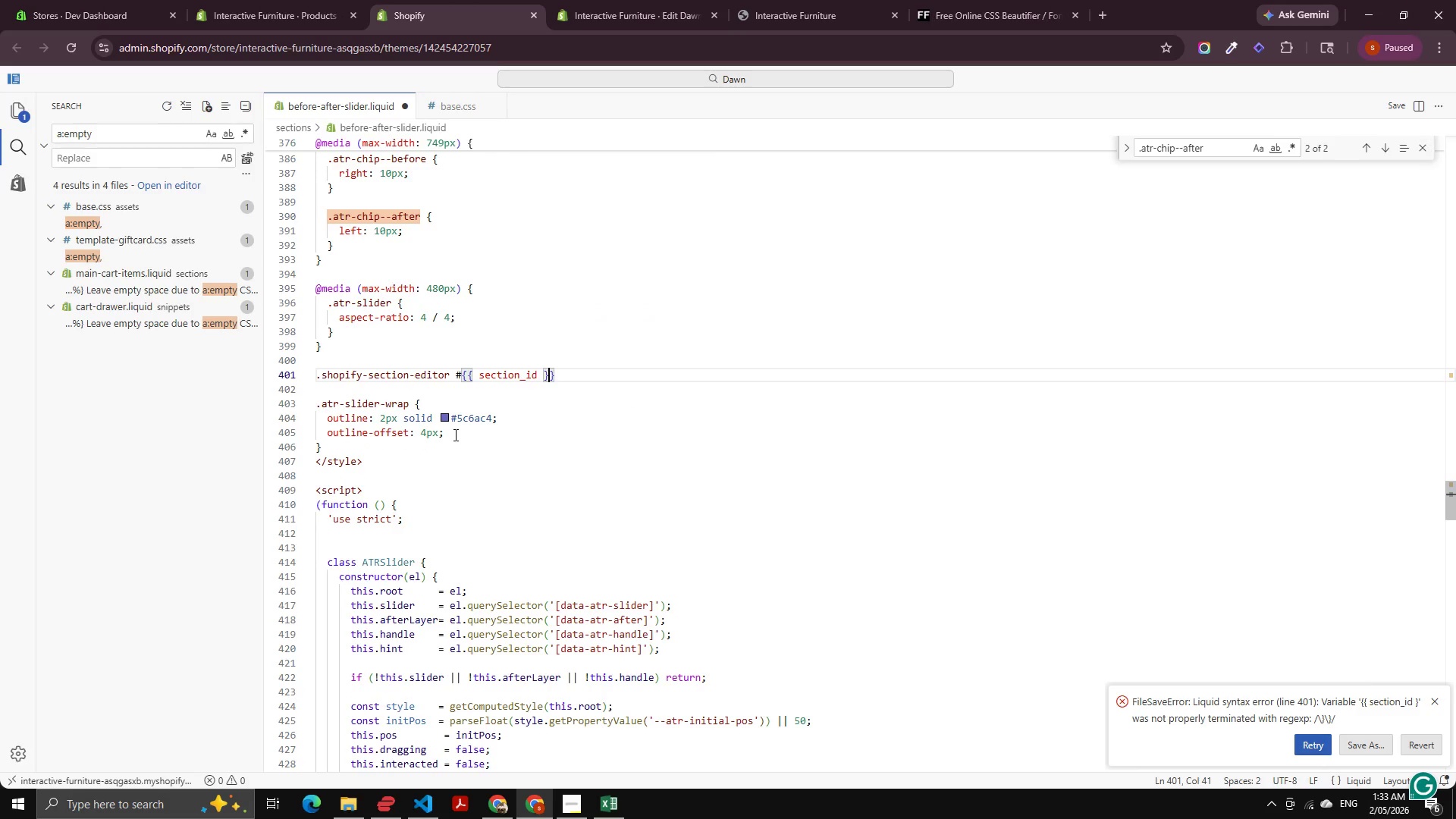 
key(Control+Z)
 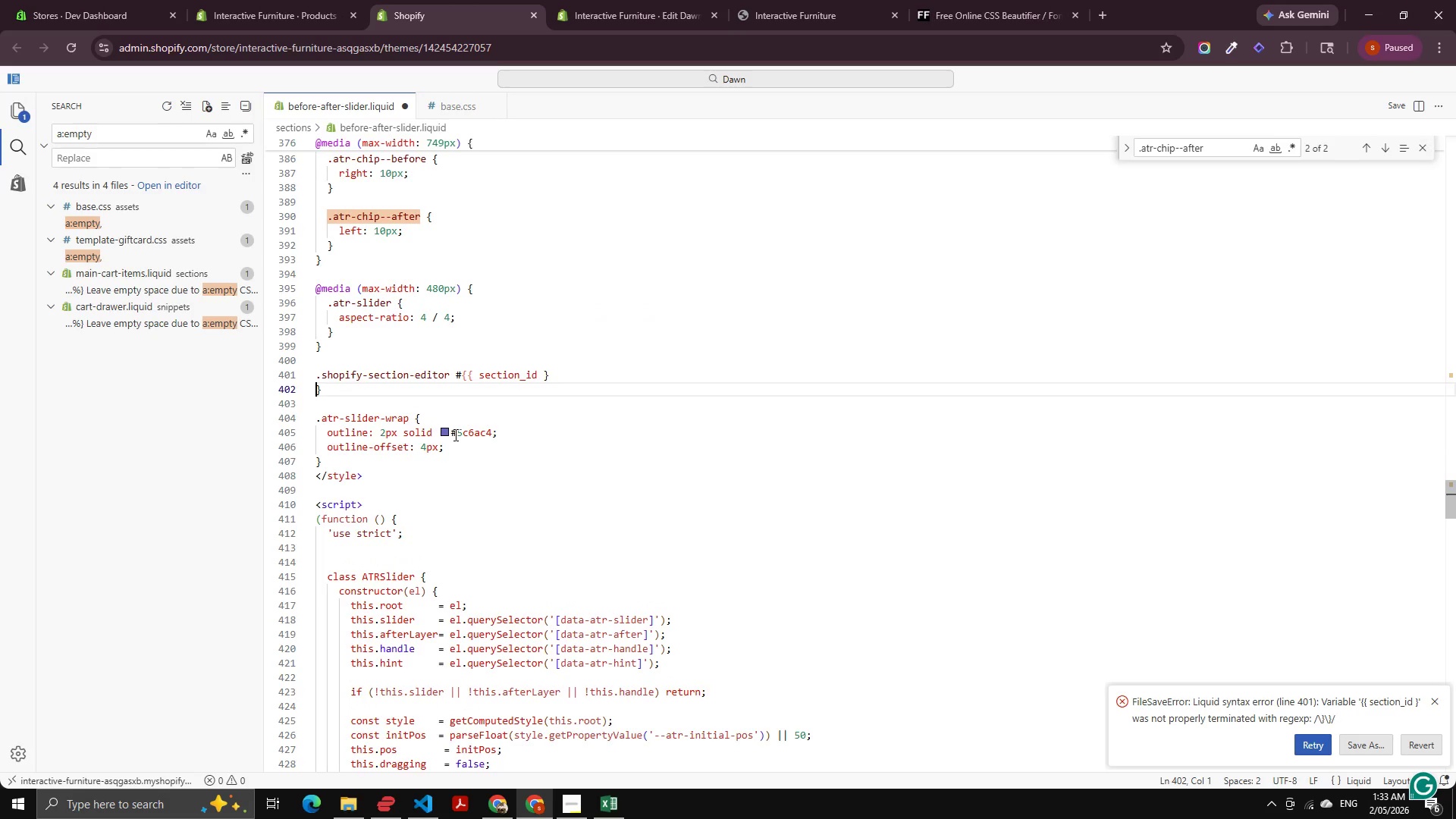 
key(Control+Z)
 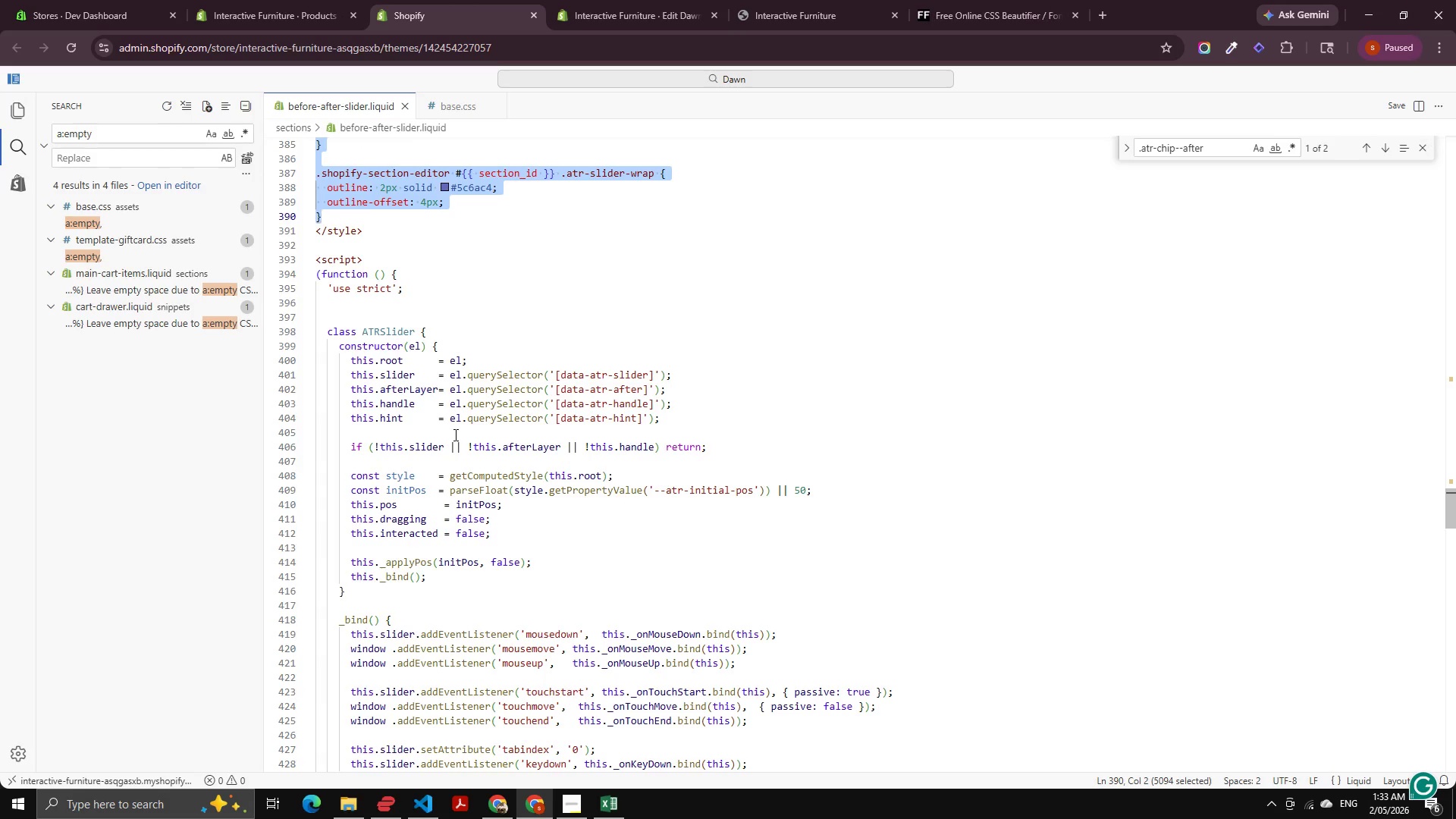 
scroll: coordinate [492, 428], scroll_direction: up, amount: 4.0
 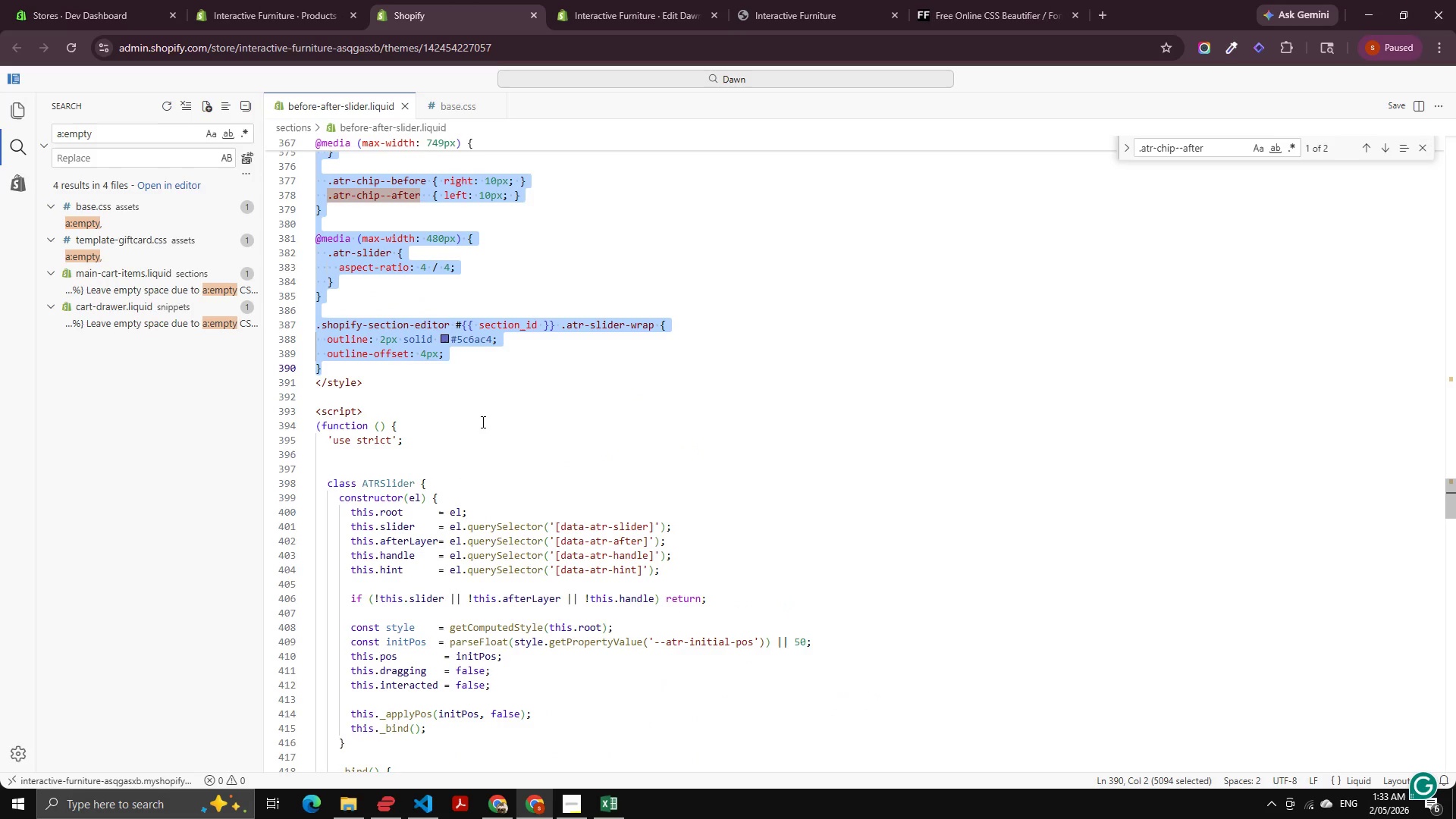 
hold_key(key=ControlLeft, duration=1.5)
 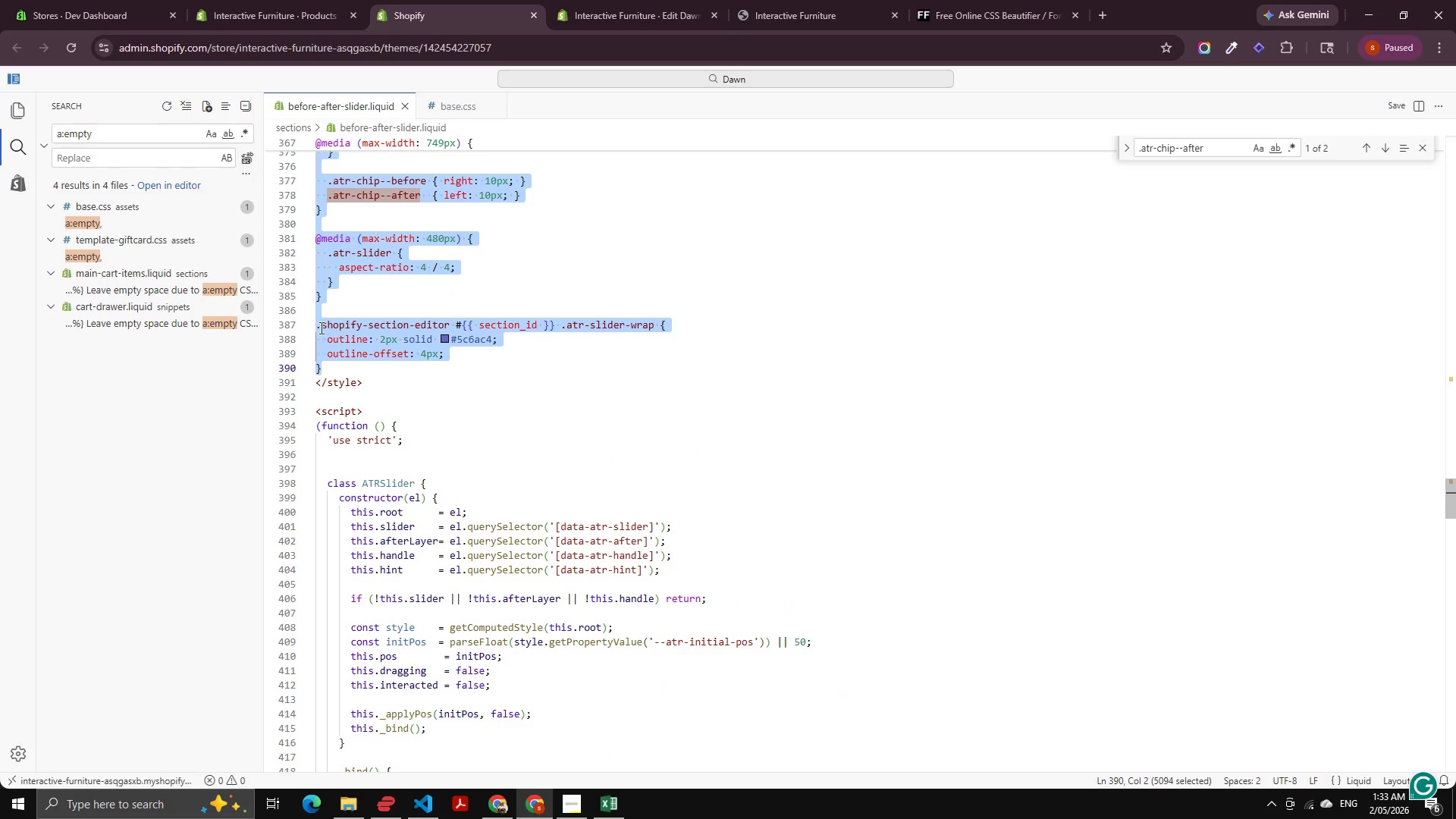 
key(Control+Y)
 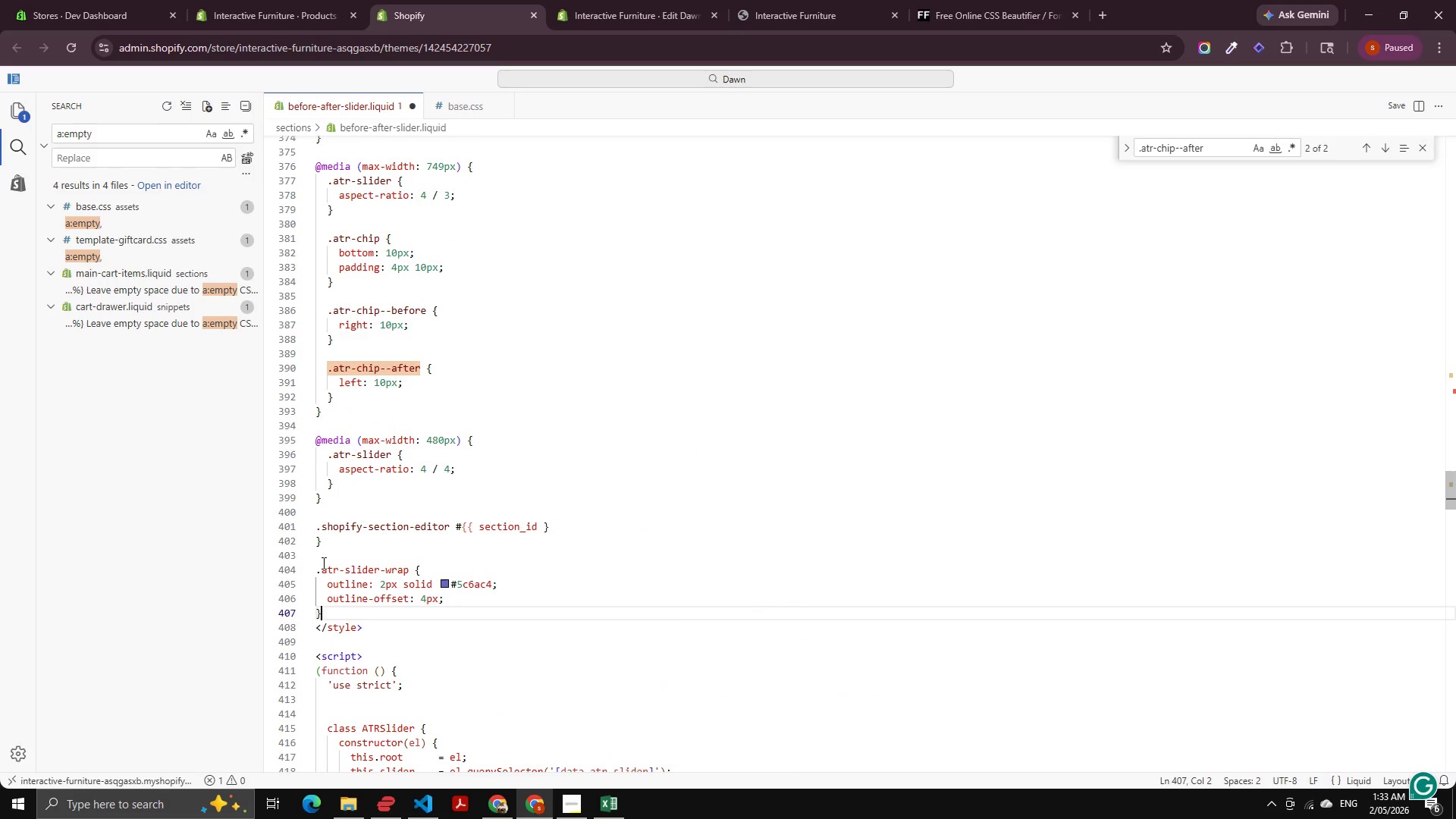 
left_click([318, 566])
 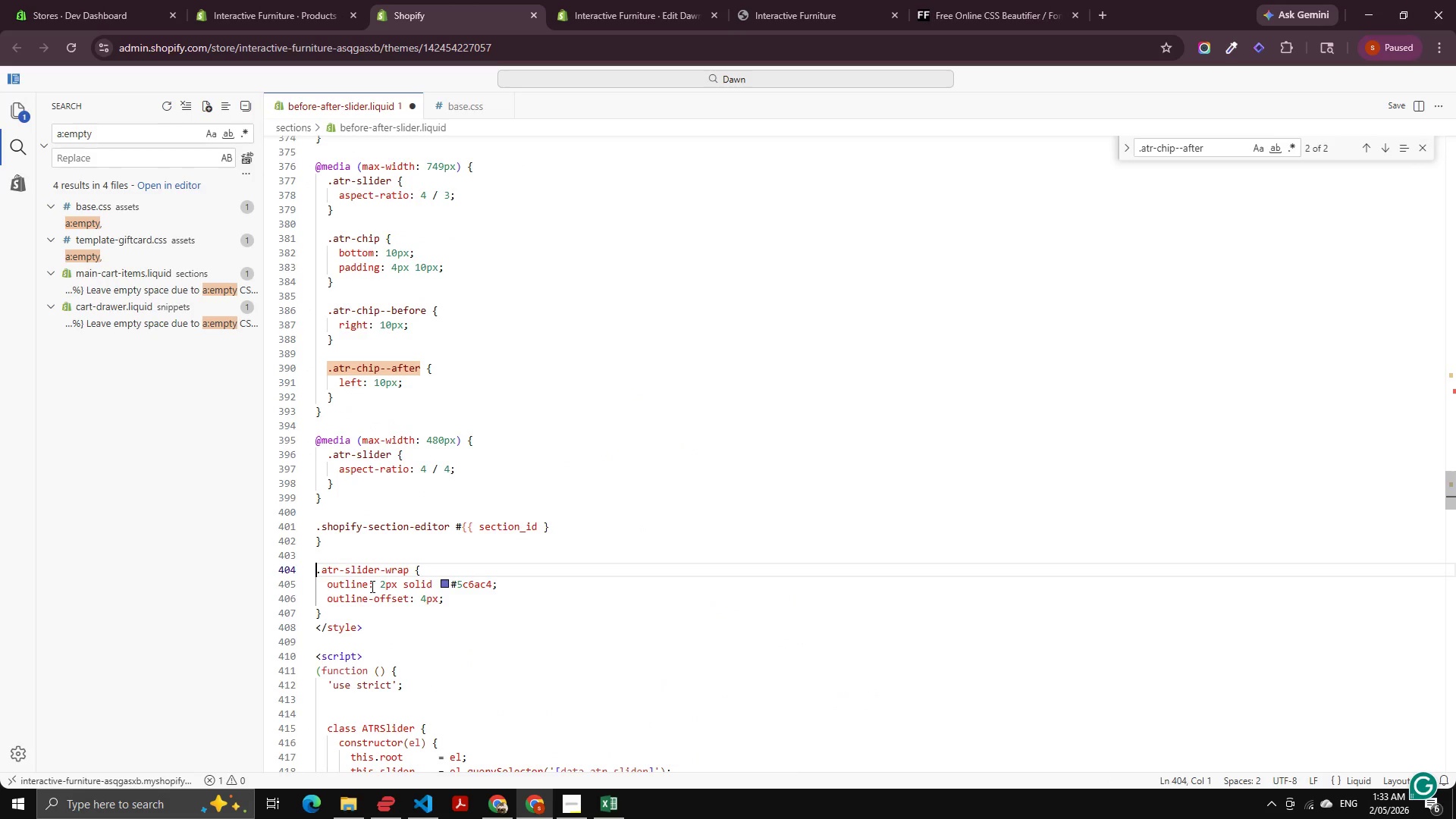 
key(Backspace)
 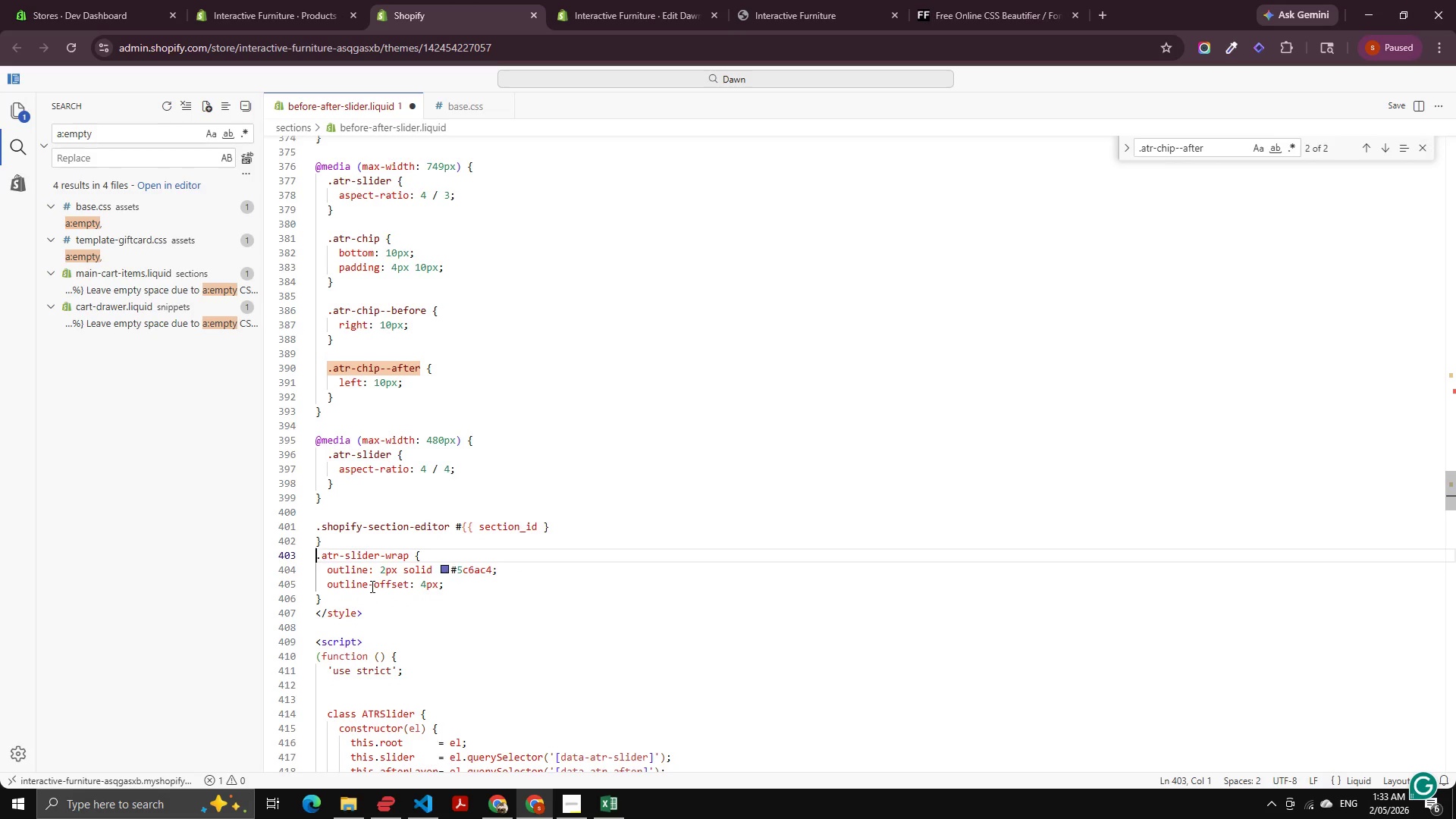 
key(Backspace)
 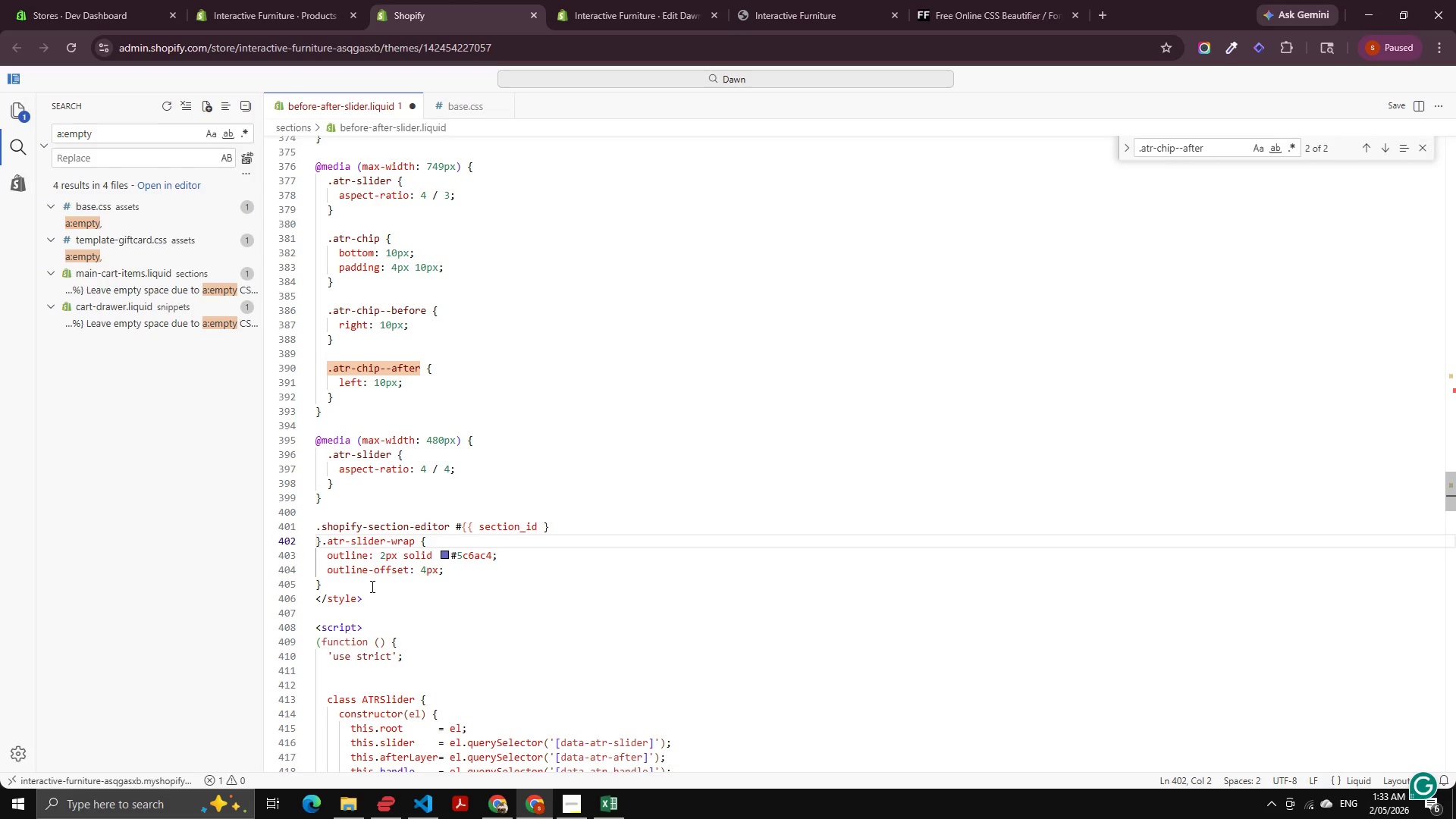 
key(ArrowLeft)
 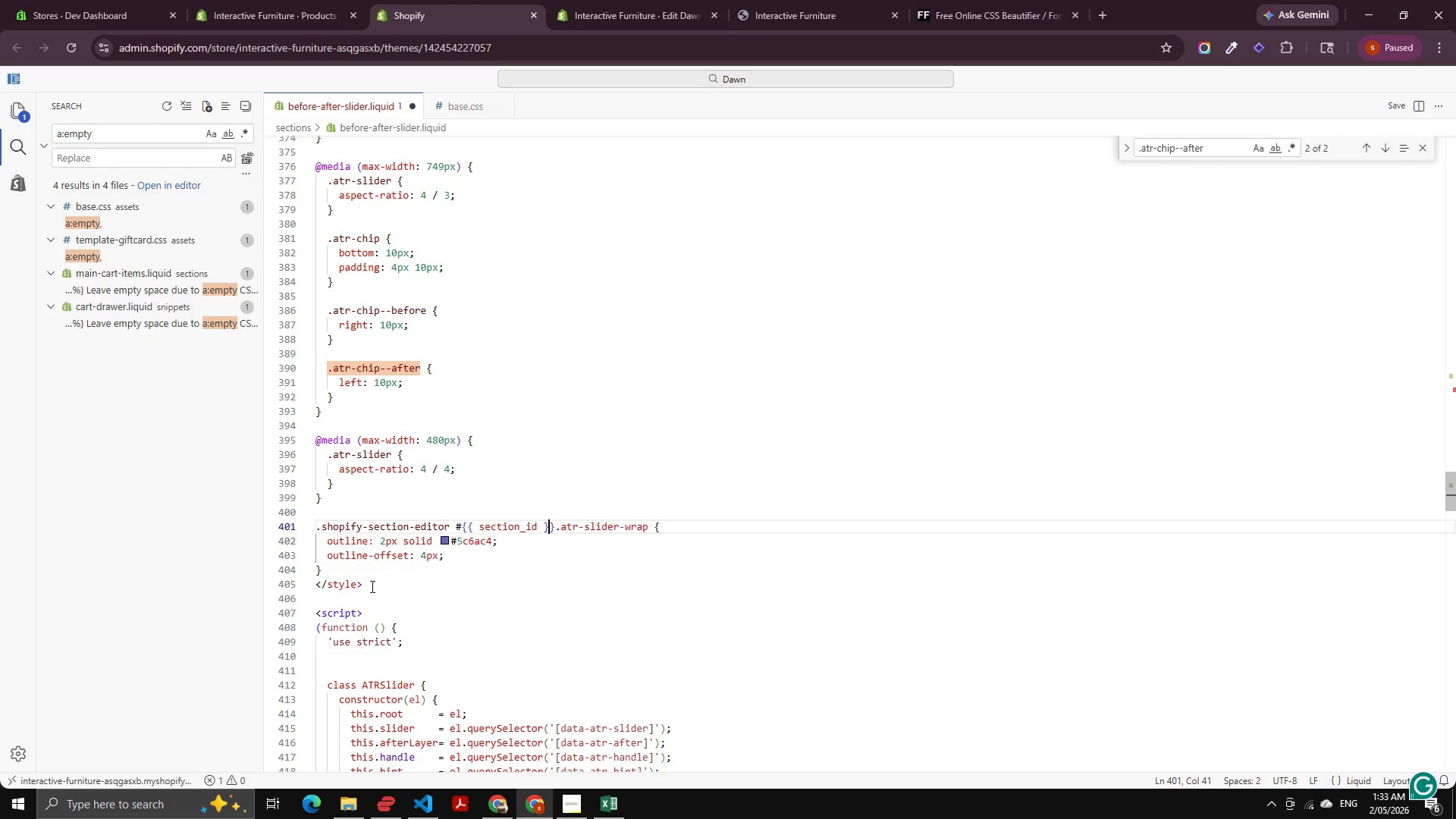 
key(Backspace)
 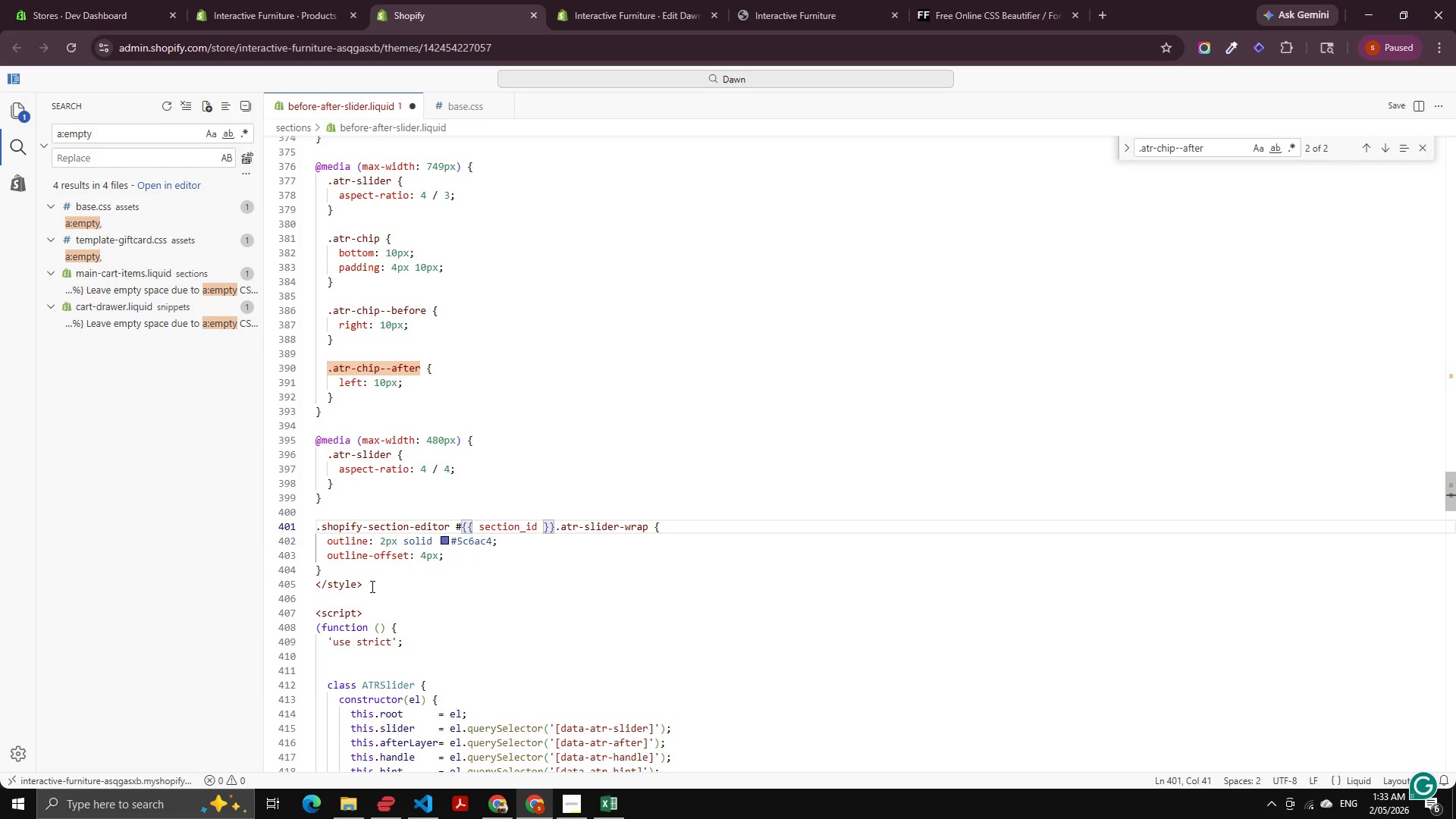 
key(ArrowRight)
 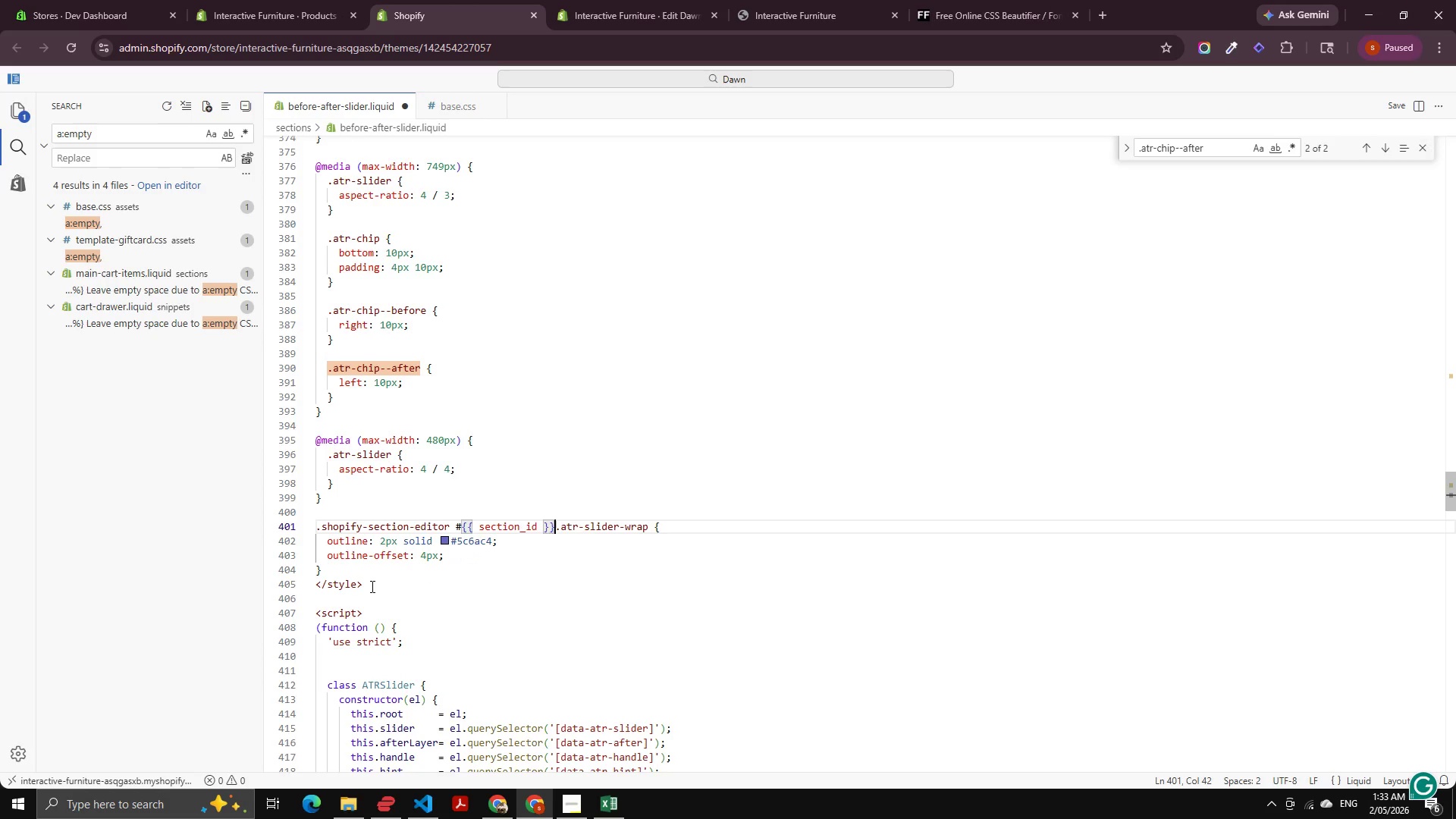 
key(Space)
 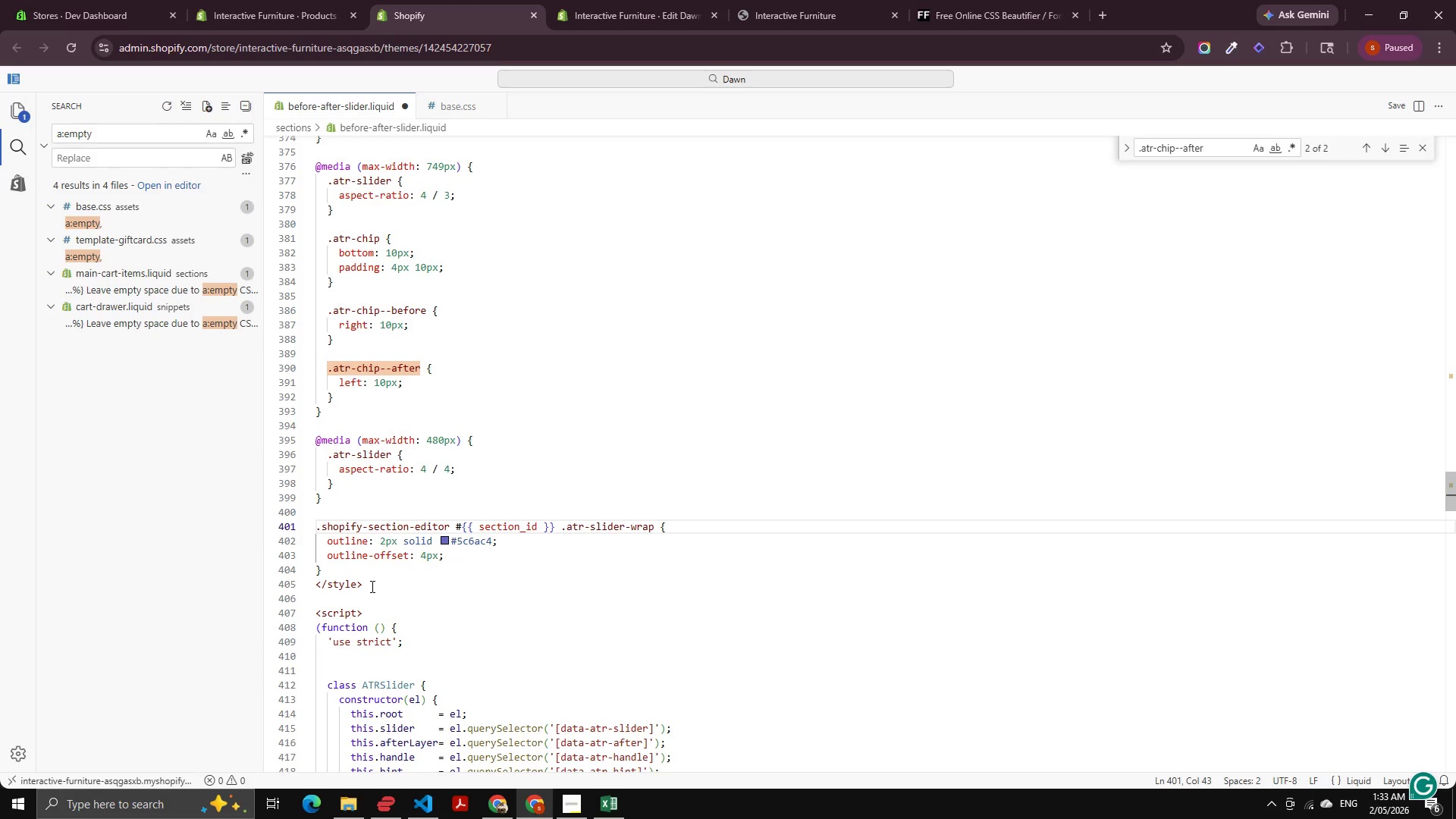 
key(Control+S)
 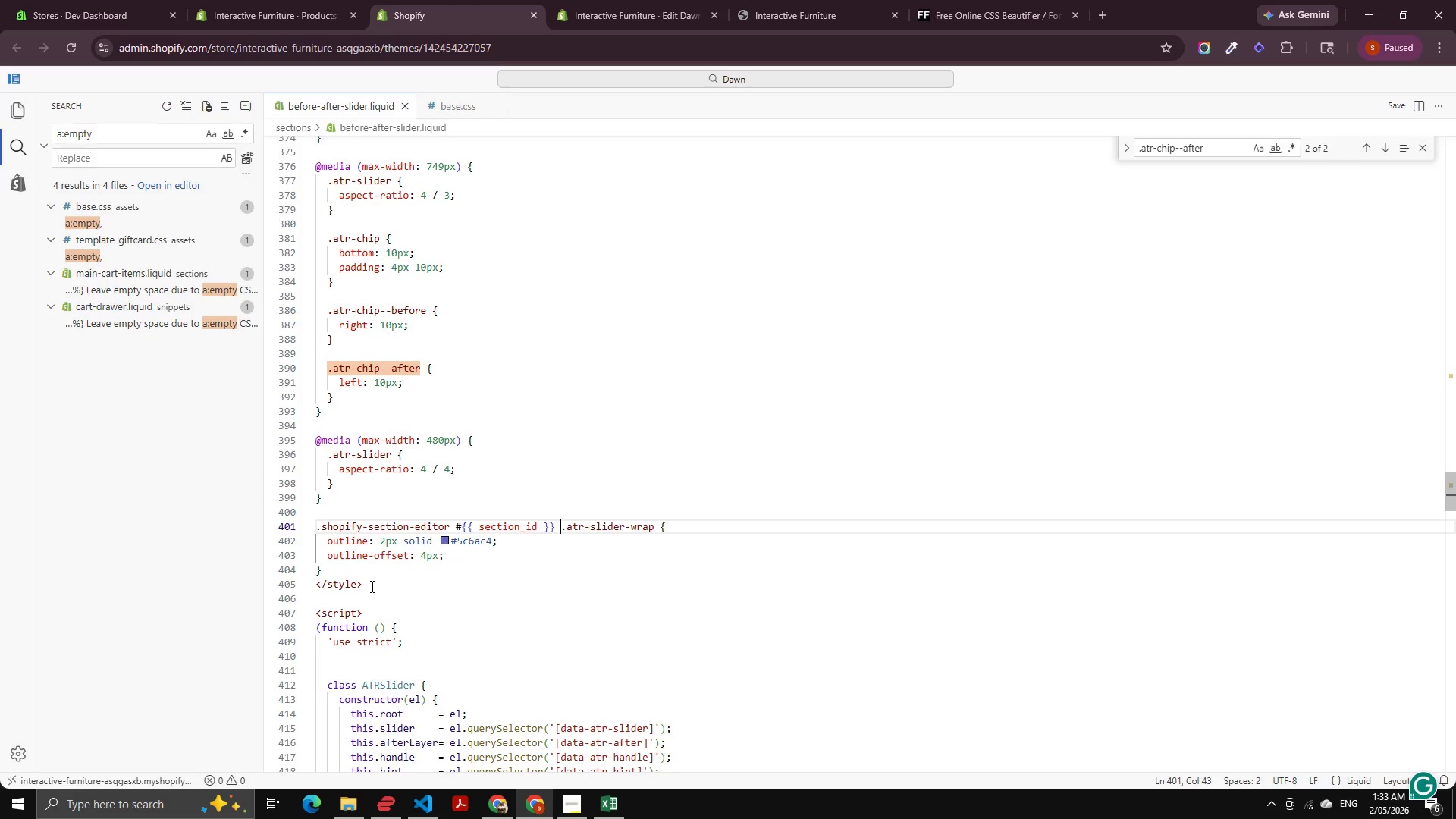 
scroll: coordinate [438, 578], scroll_direction: up, amount: 12.0
 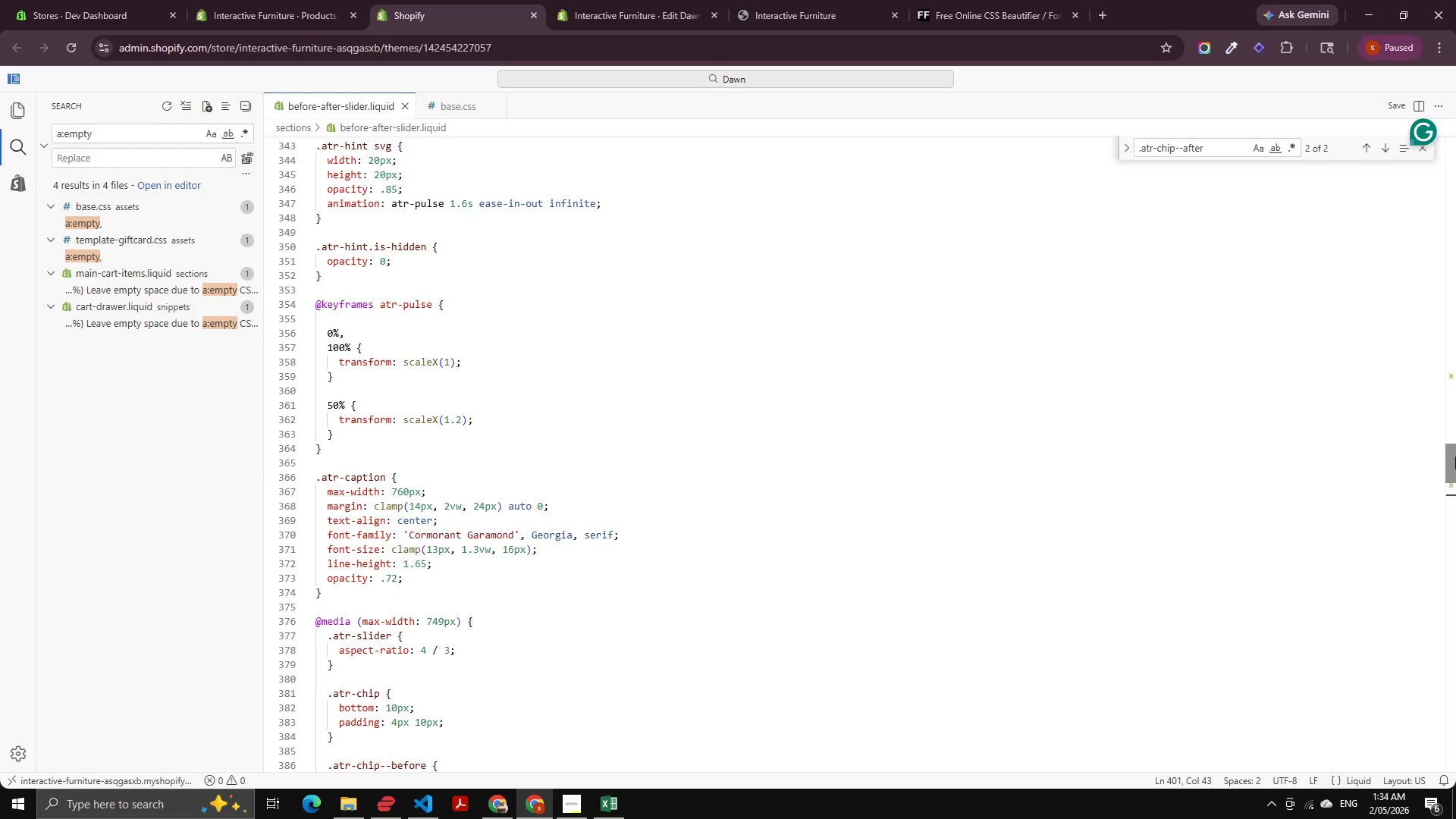 
left_click_drag(start_coordinate=[1455, 451], to_coordinate=[1455, 73])
 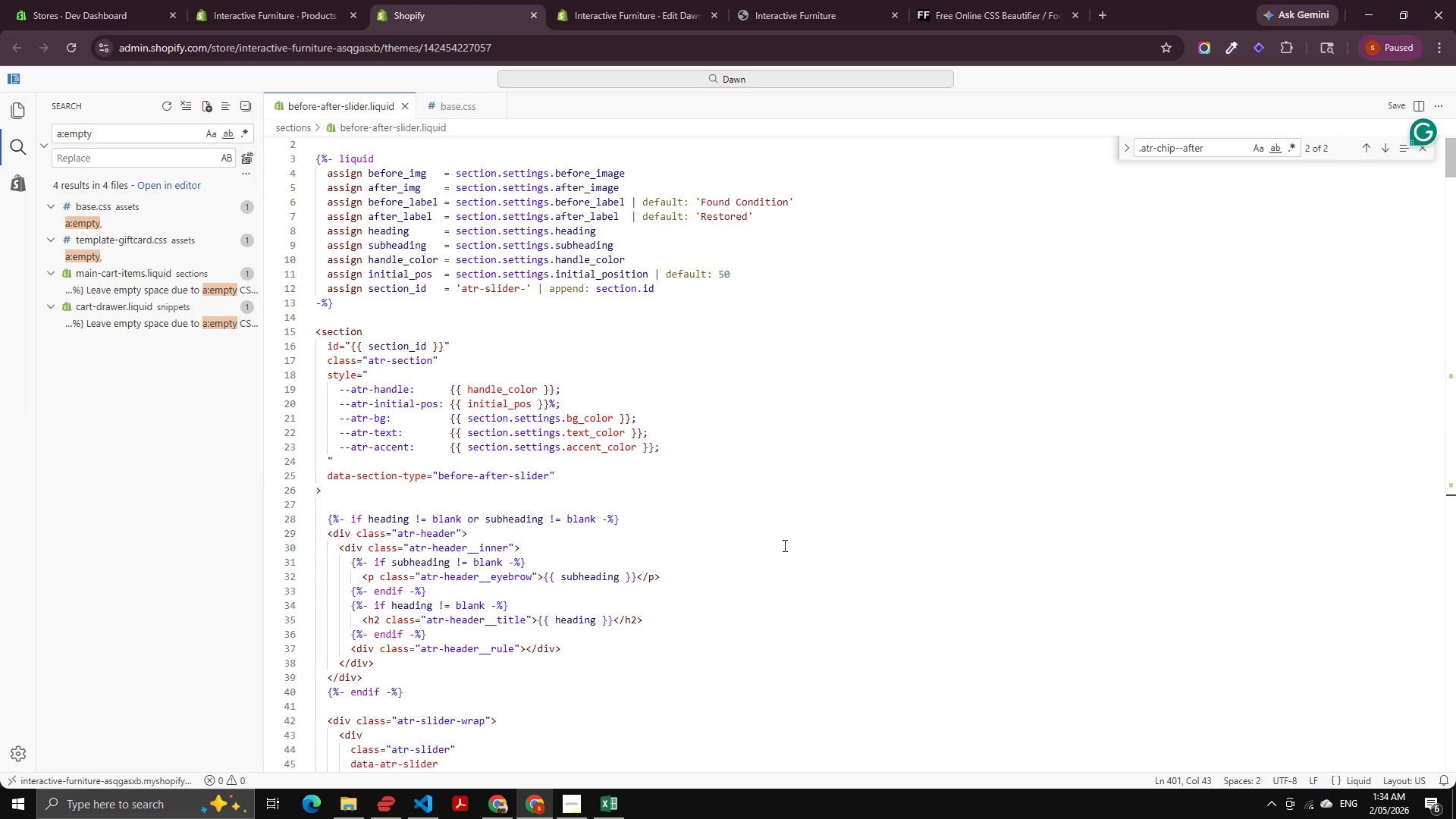 
scroll: coordinate [372, 575], scroll_direction: down, amount: 43.0
 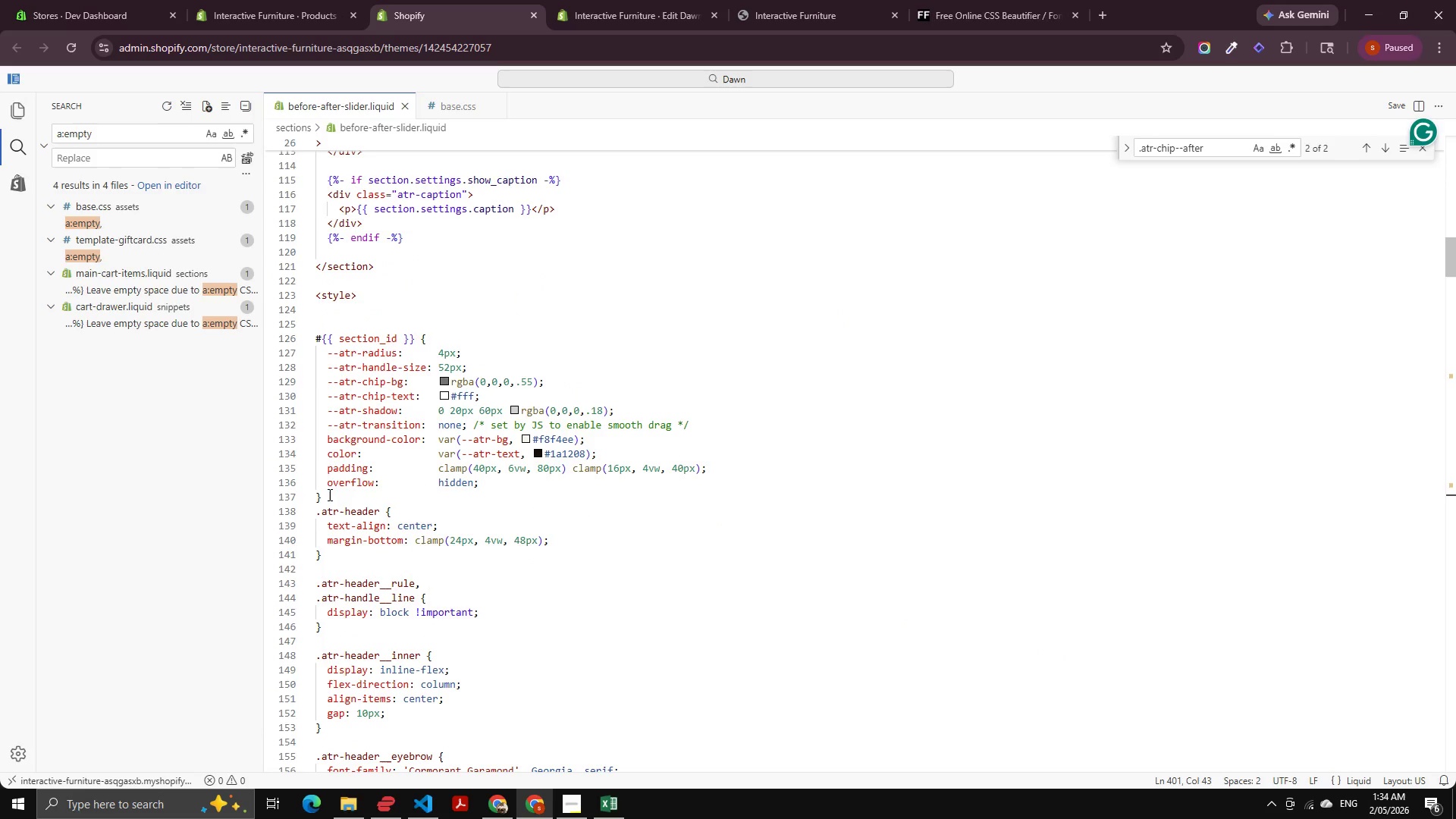 
left_click_drag(start_coordinate=[325, 492], to_coordinate=[296, 311])
 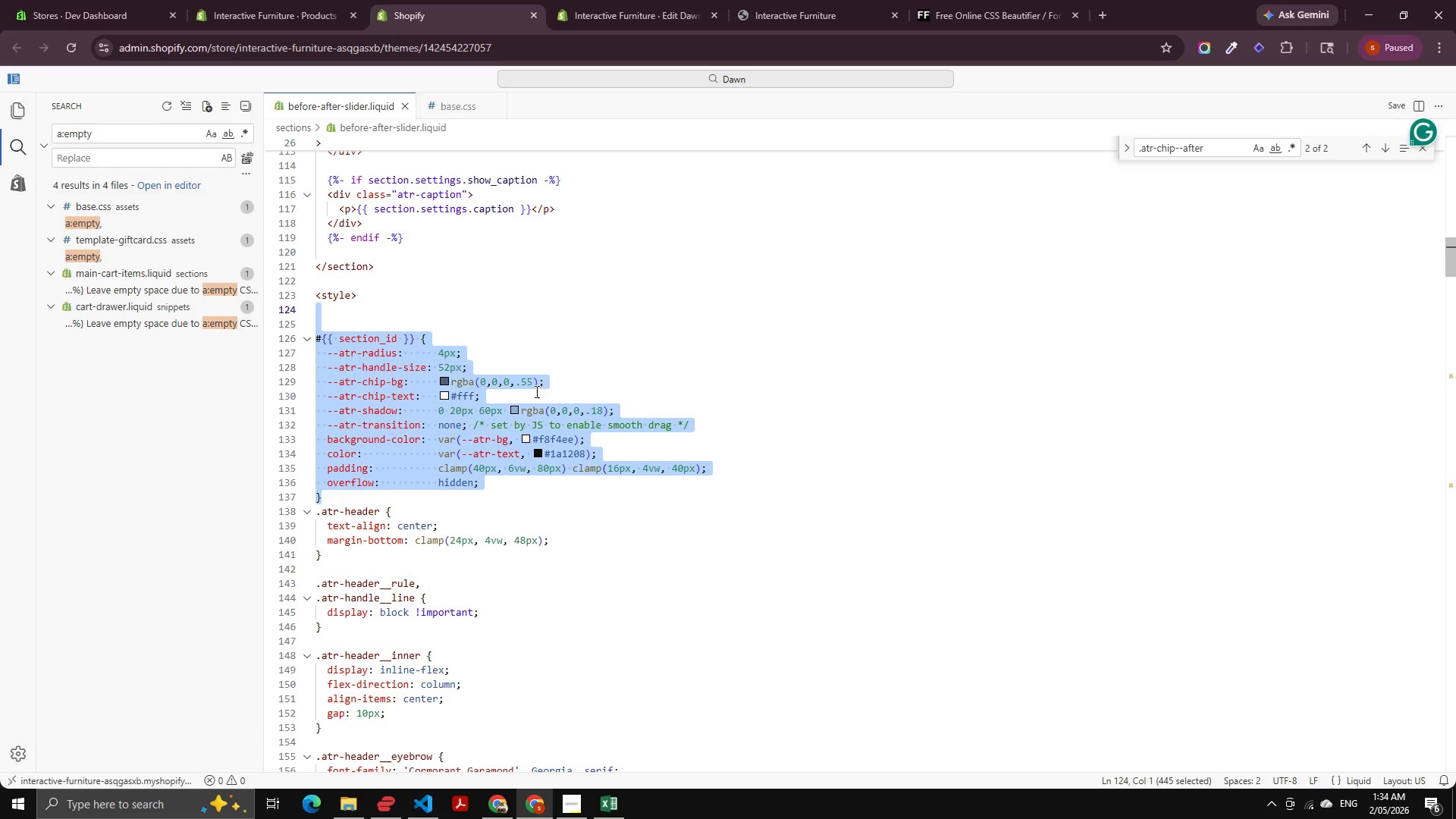 
key(Control+C)
 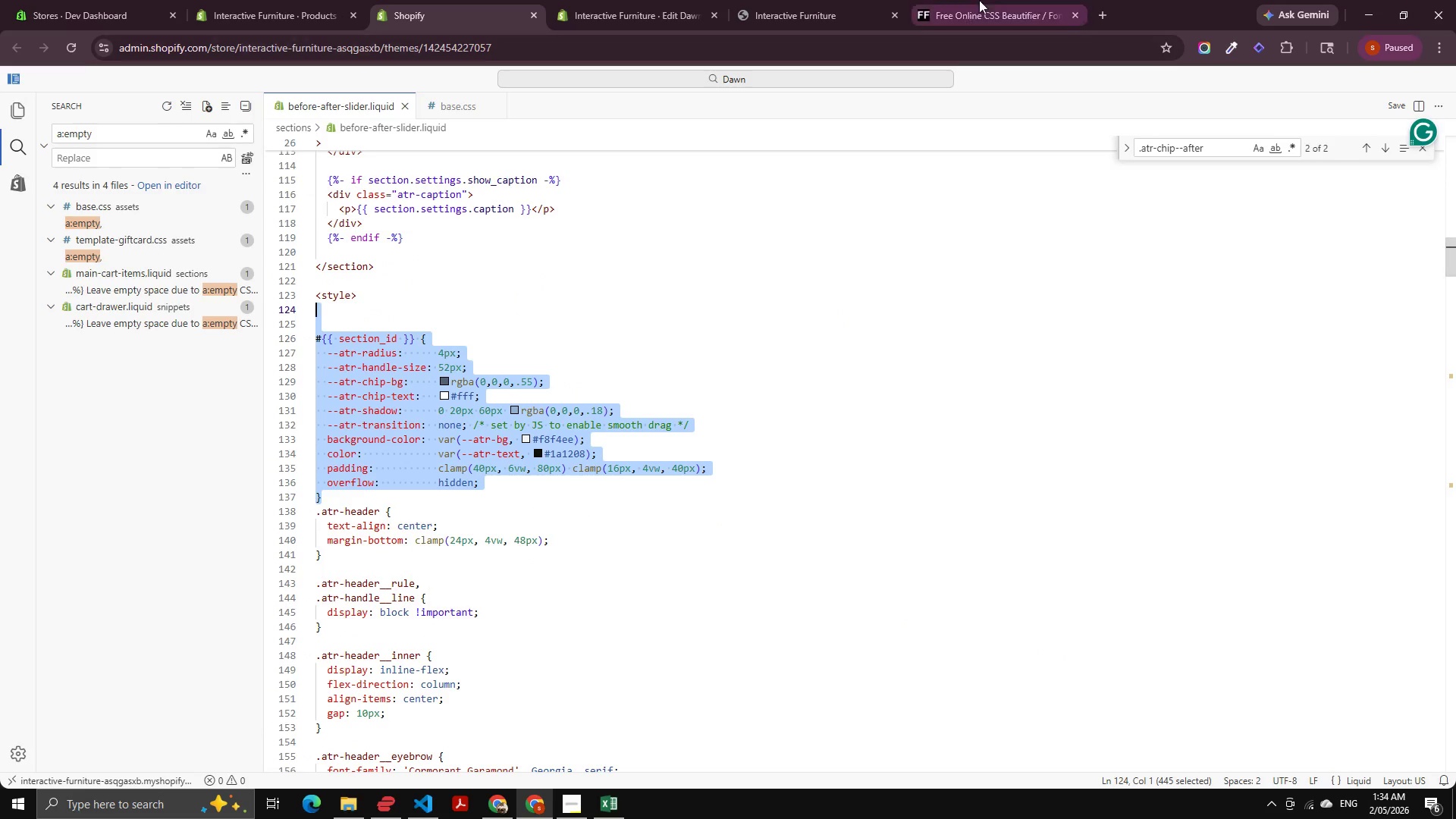 
left_click([979, 0])
 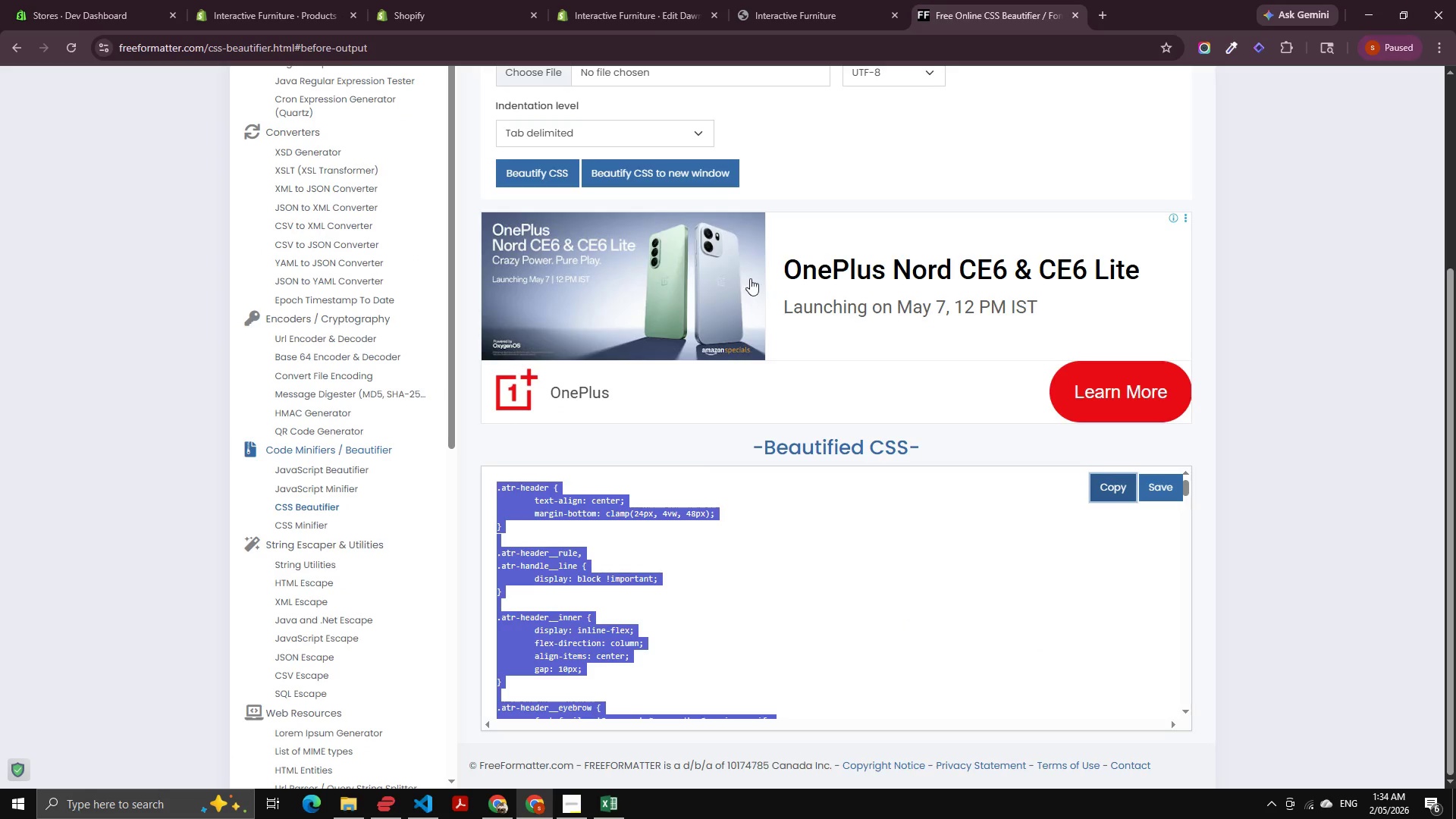 
left_click([726, 271])
 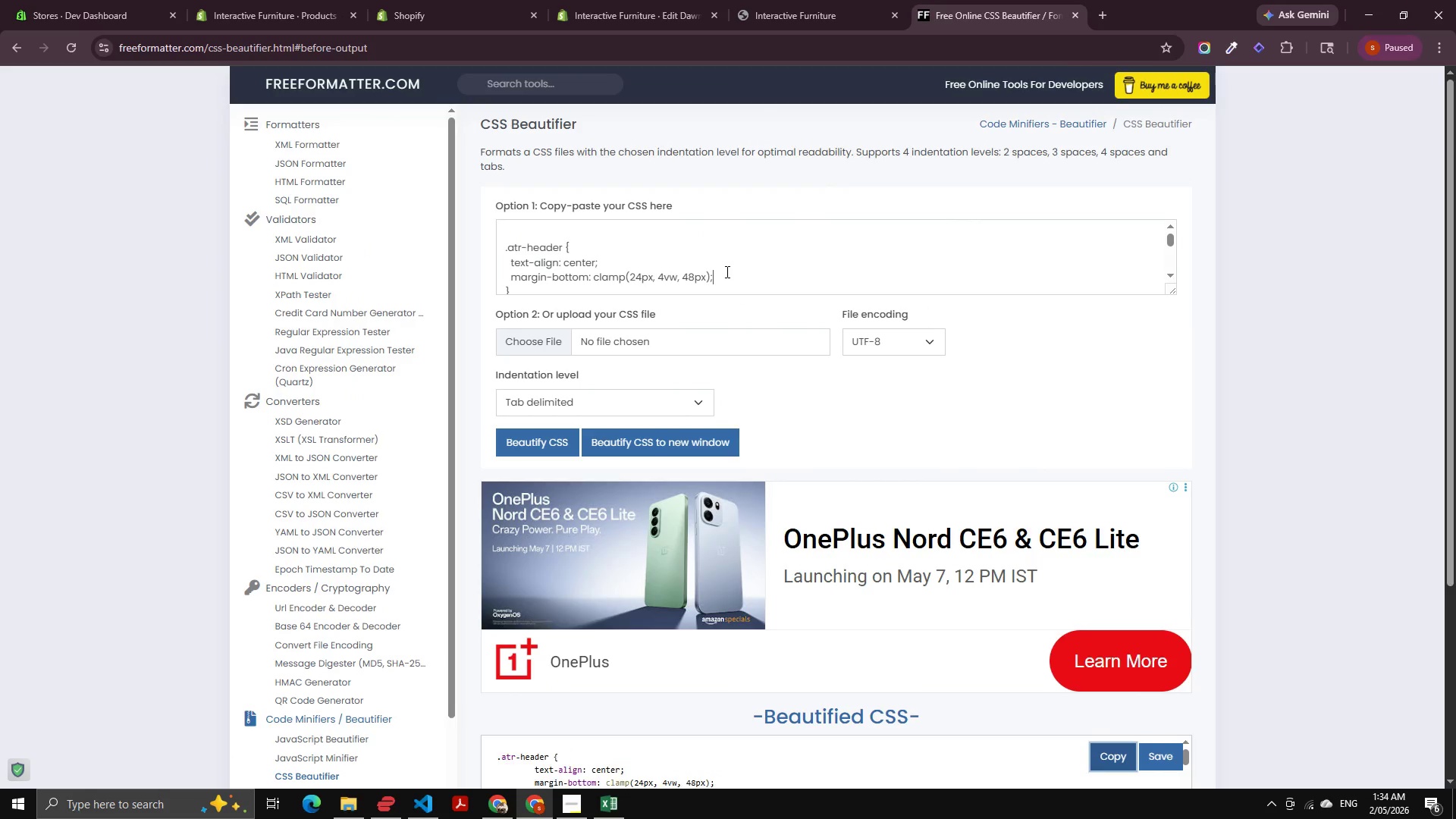 
scroll: coordinate [732, 269], scroll_direction: up, amount: 6.0
 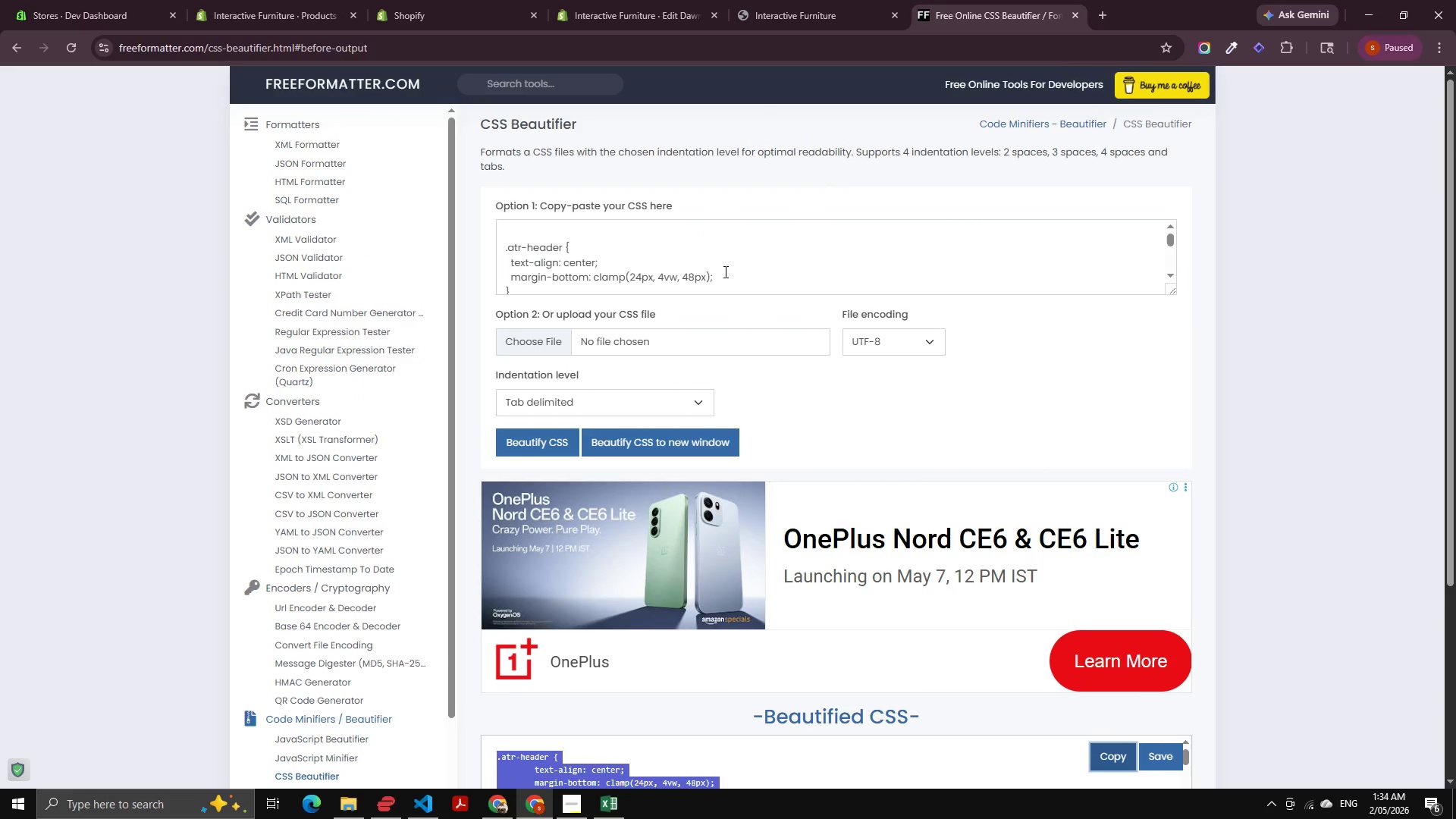 
key(Control+A)
 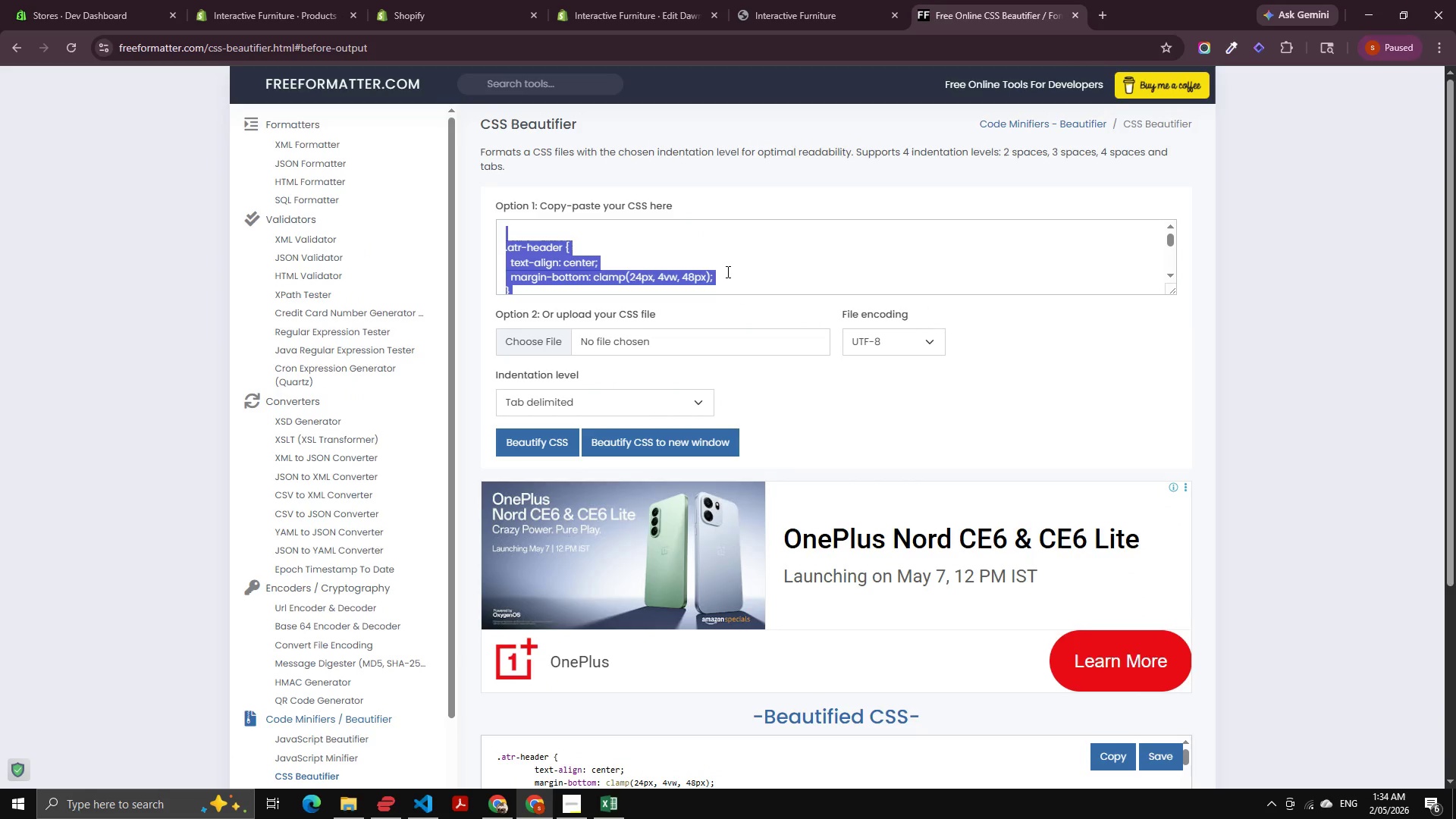 
key(Control+V)
 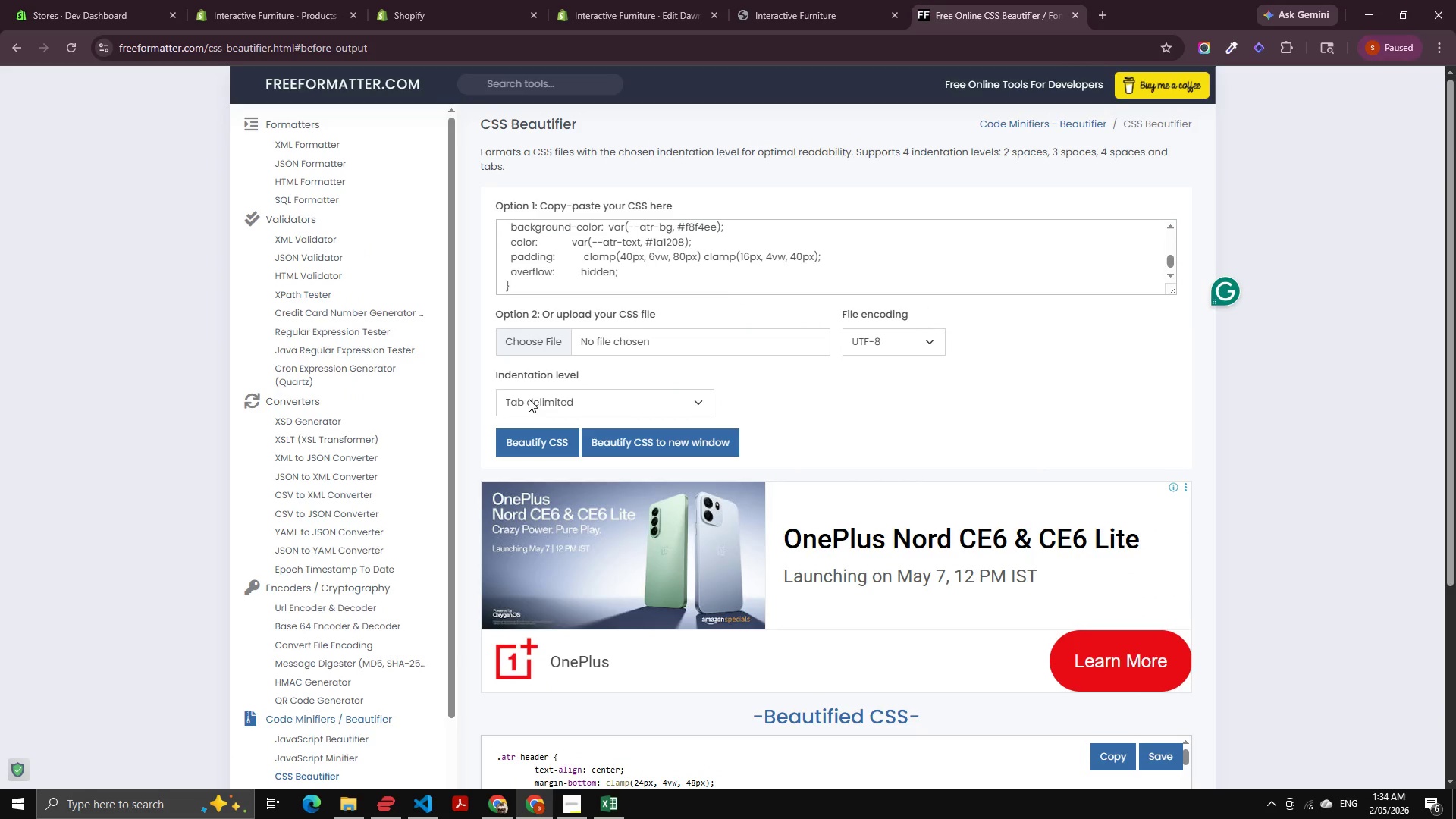 
left_click([535, 431])
 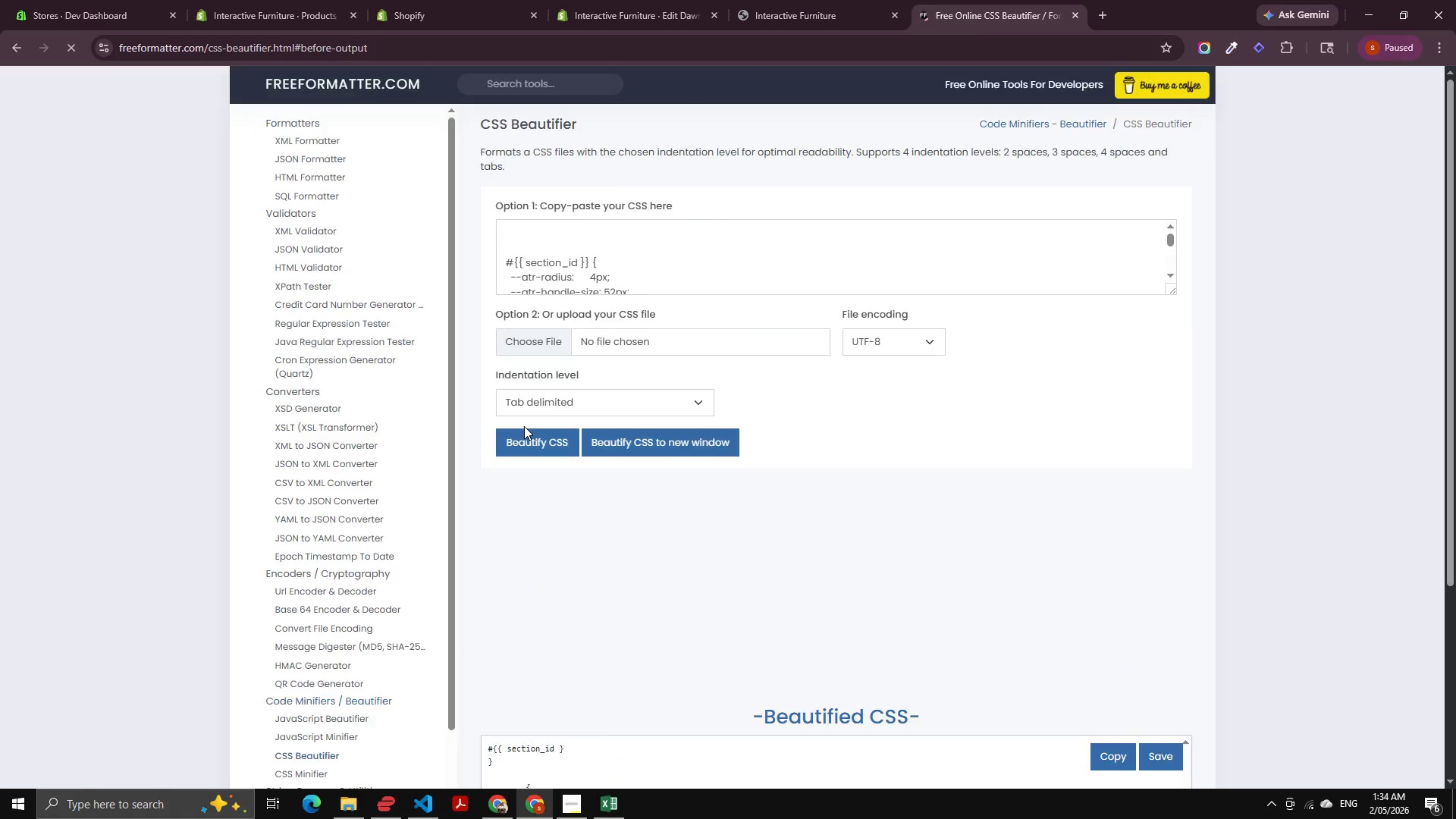 
scroll: coordinate [598, 411], scroll_direction: down, amount: 3.0
 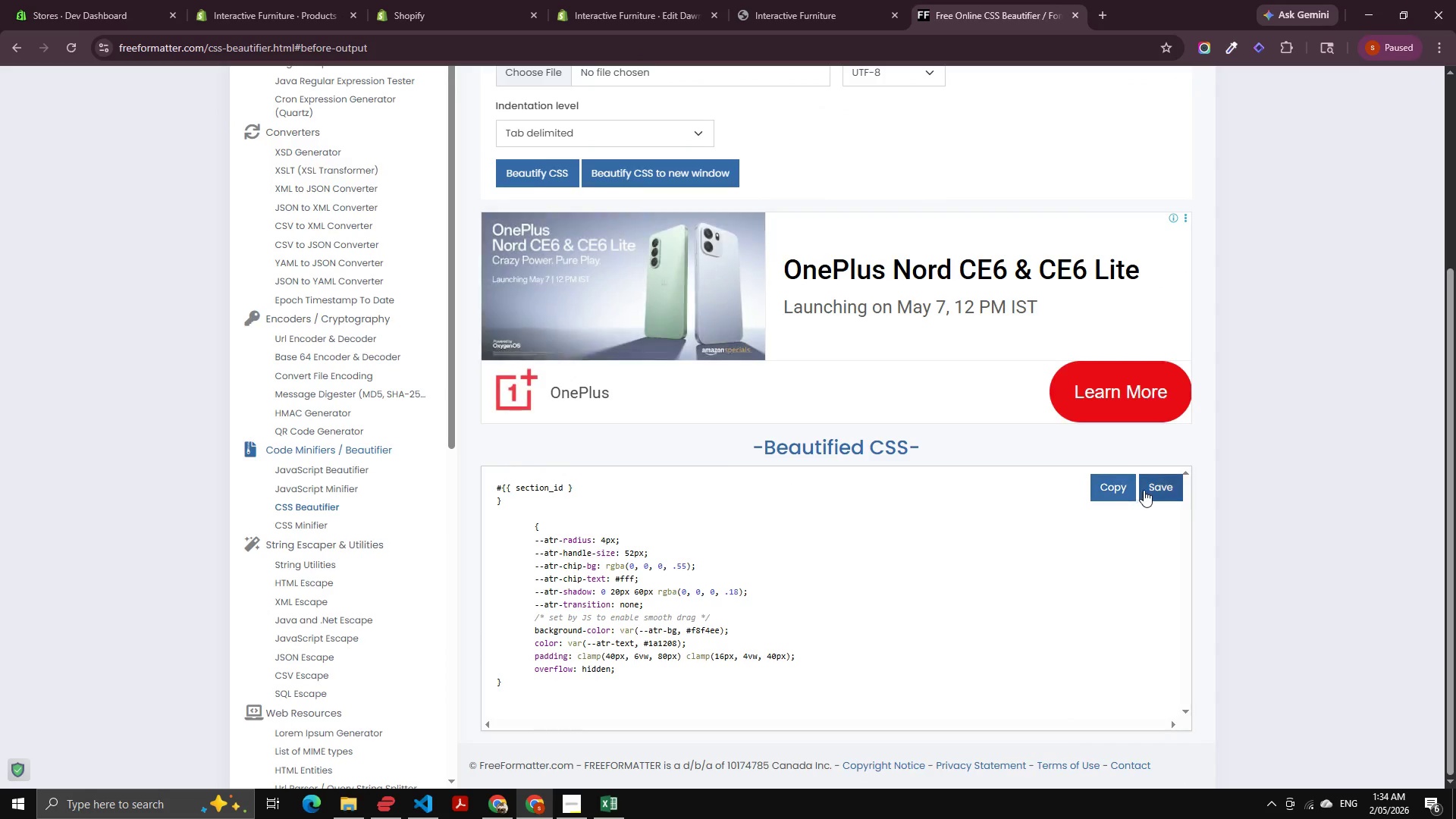 
left_click([1109, 485])
 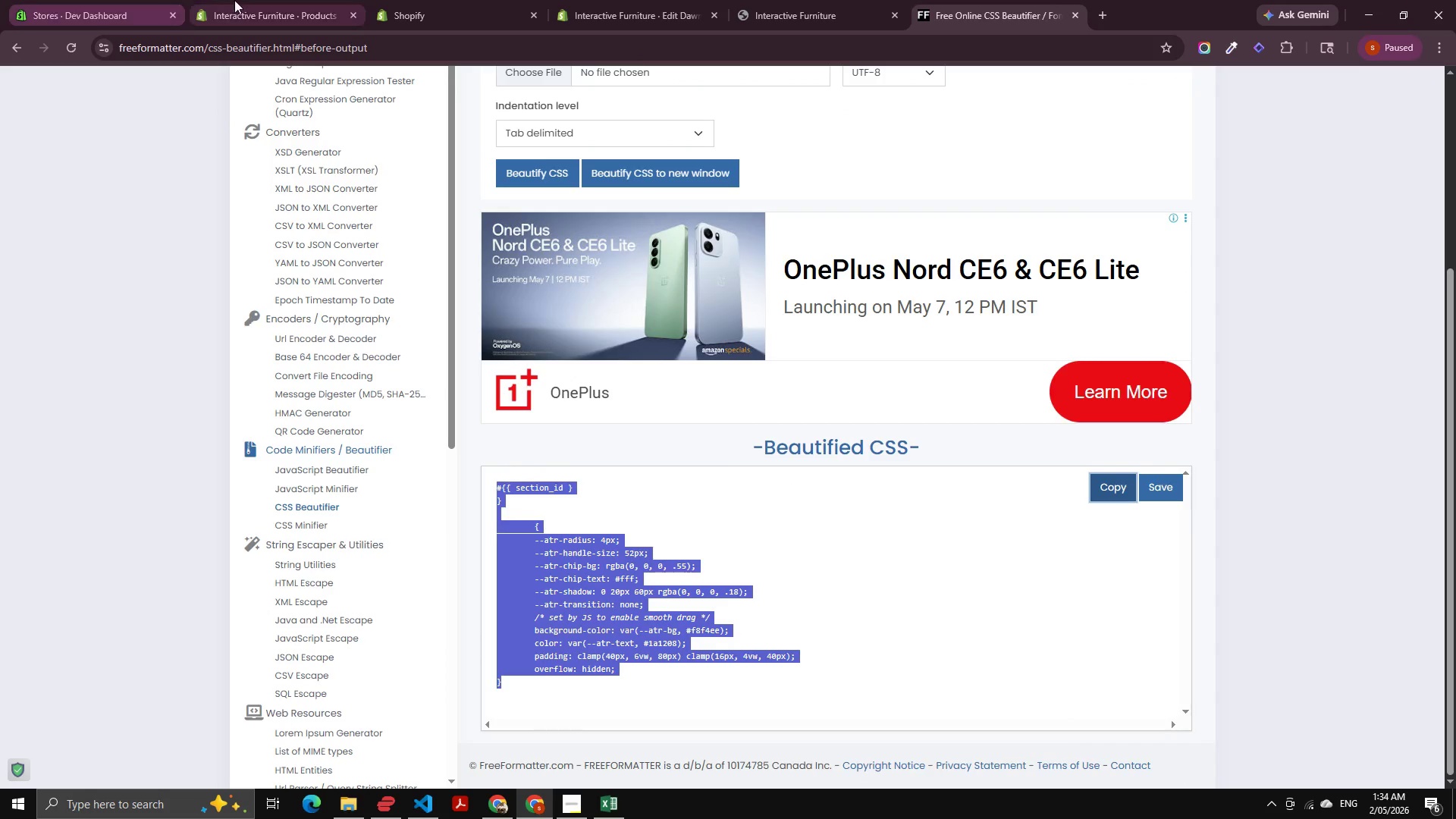 
left_click([322, 0])
 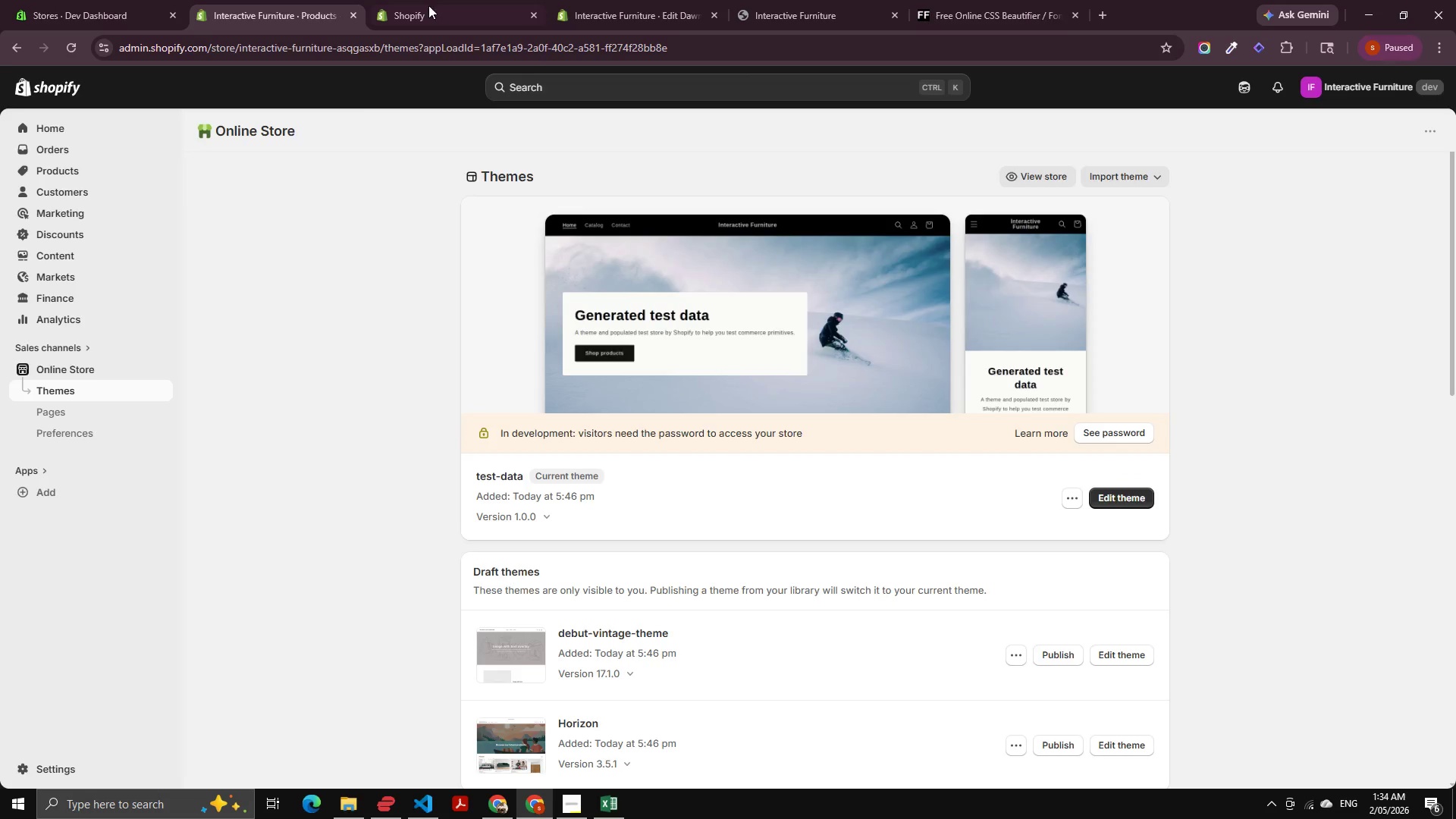 
left_click([475, 3])
 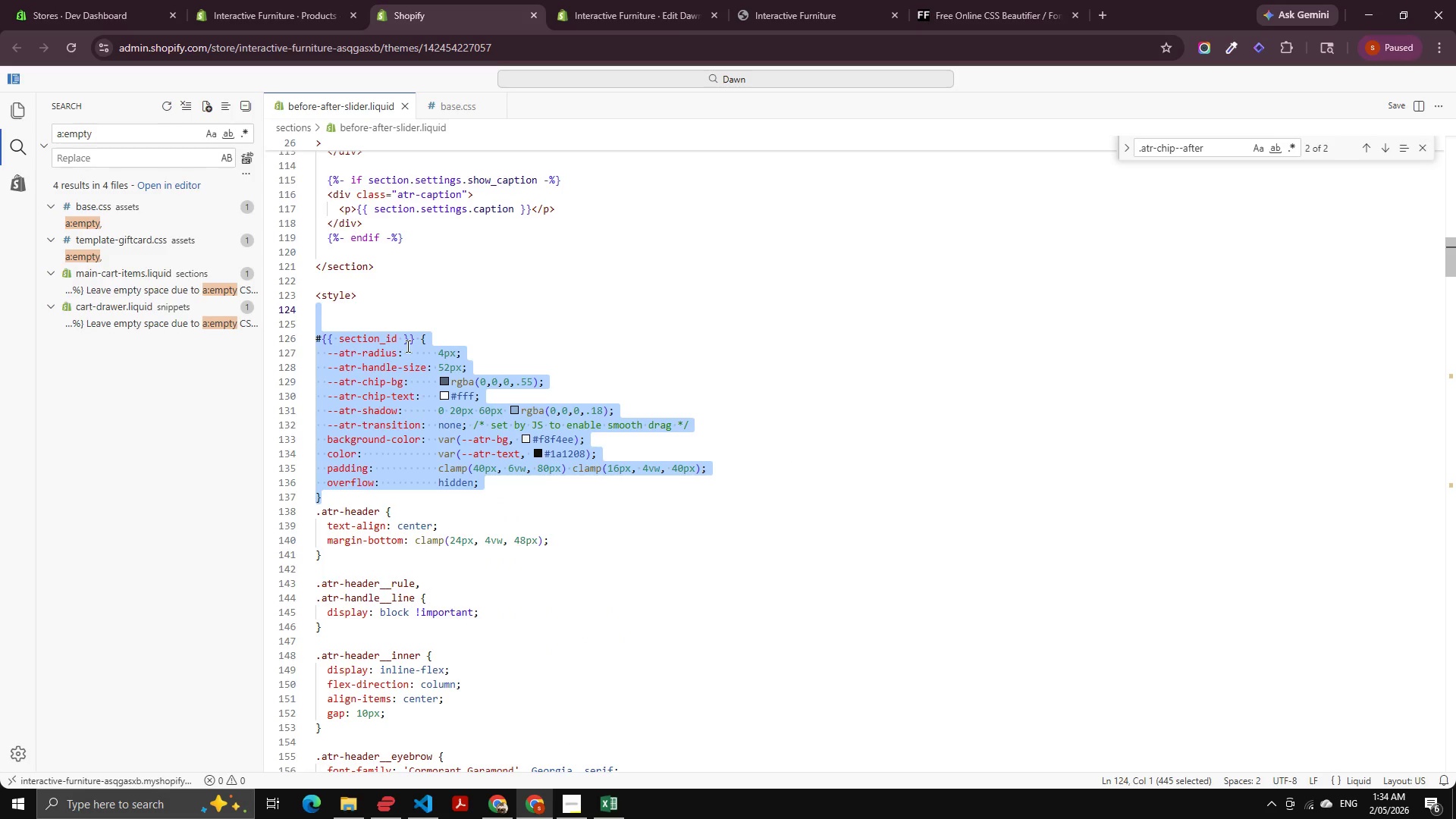 
key(Control+V)
 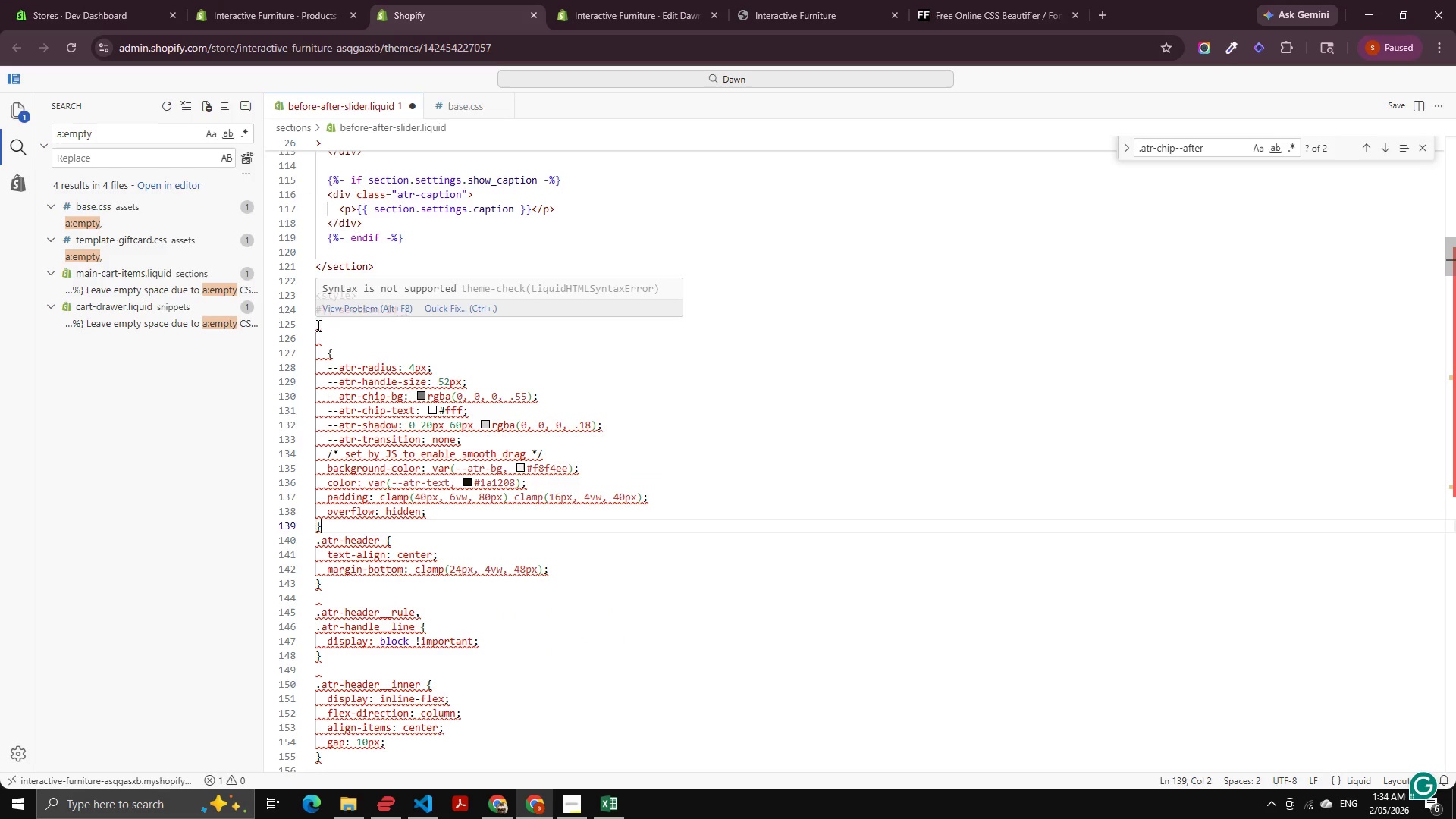 
left_click([317, 324])
 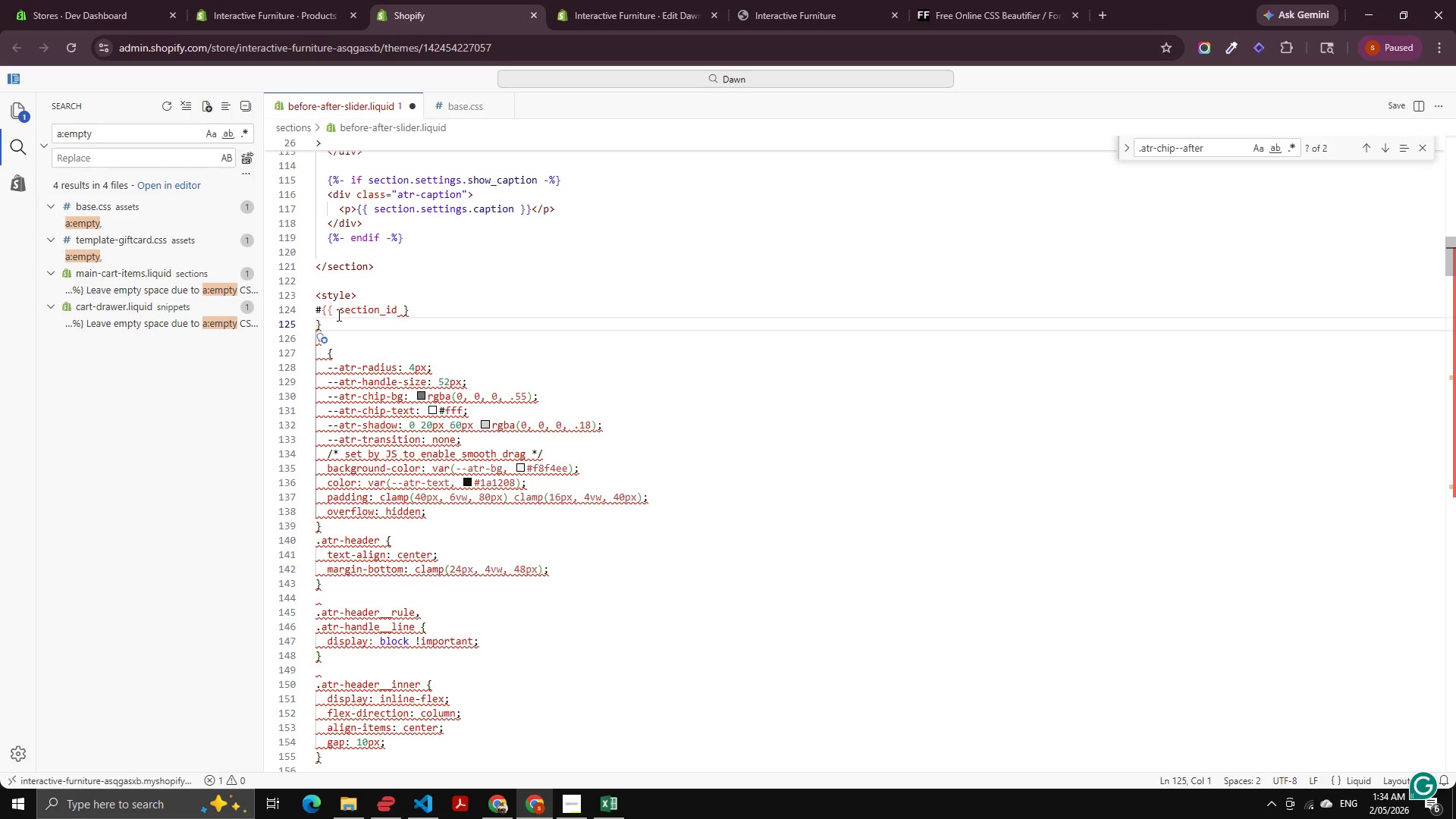 
key(Backspace)
 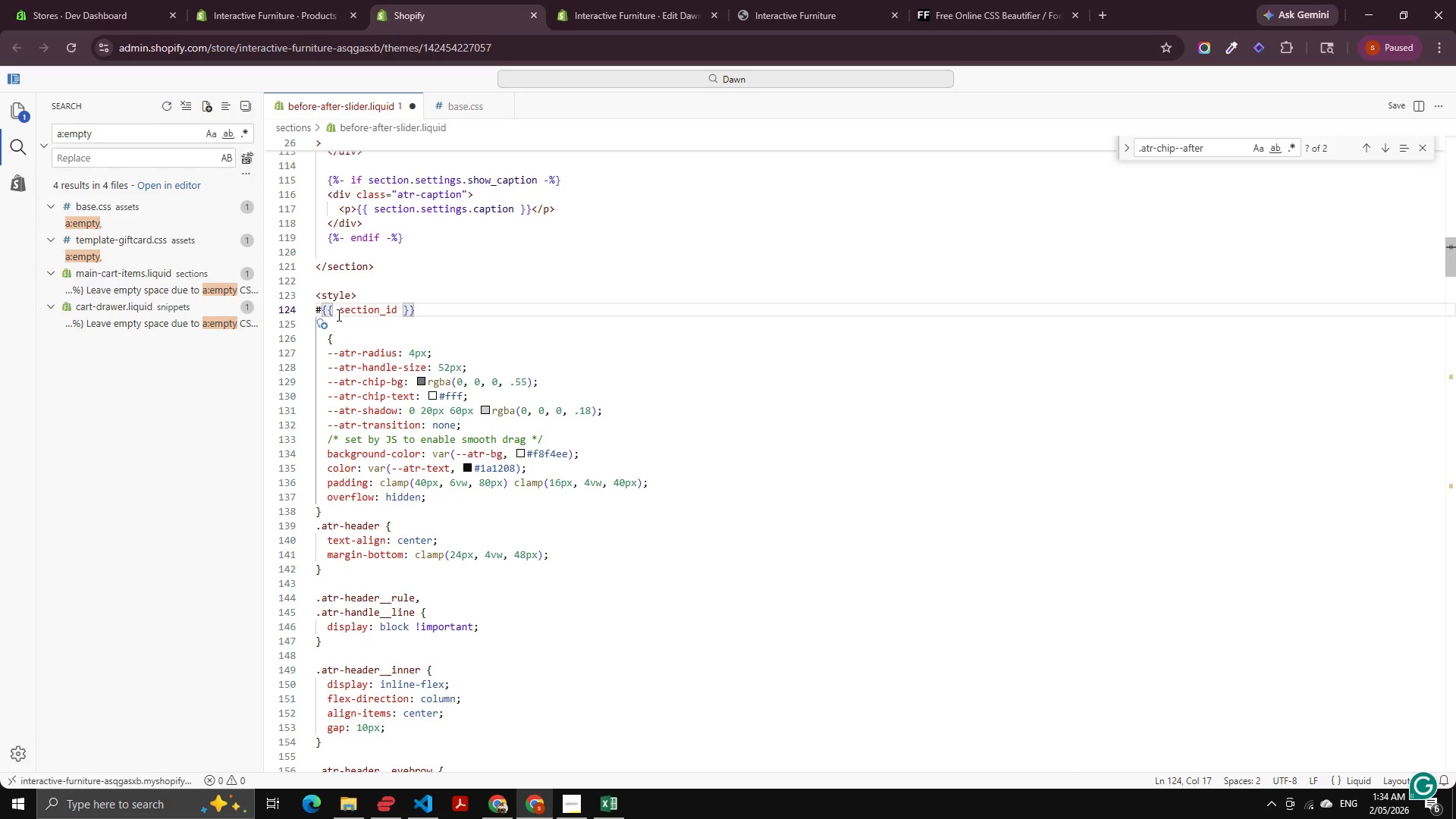 
key(ArrowDown)
 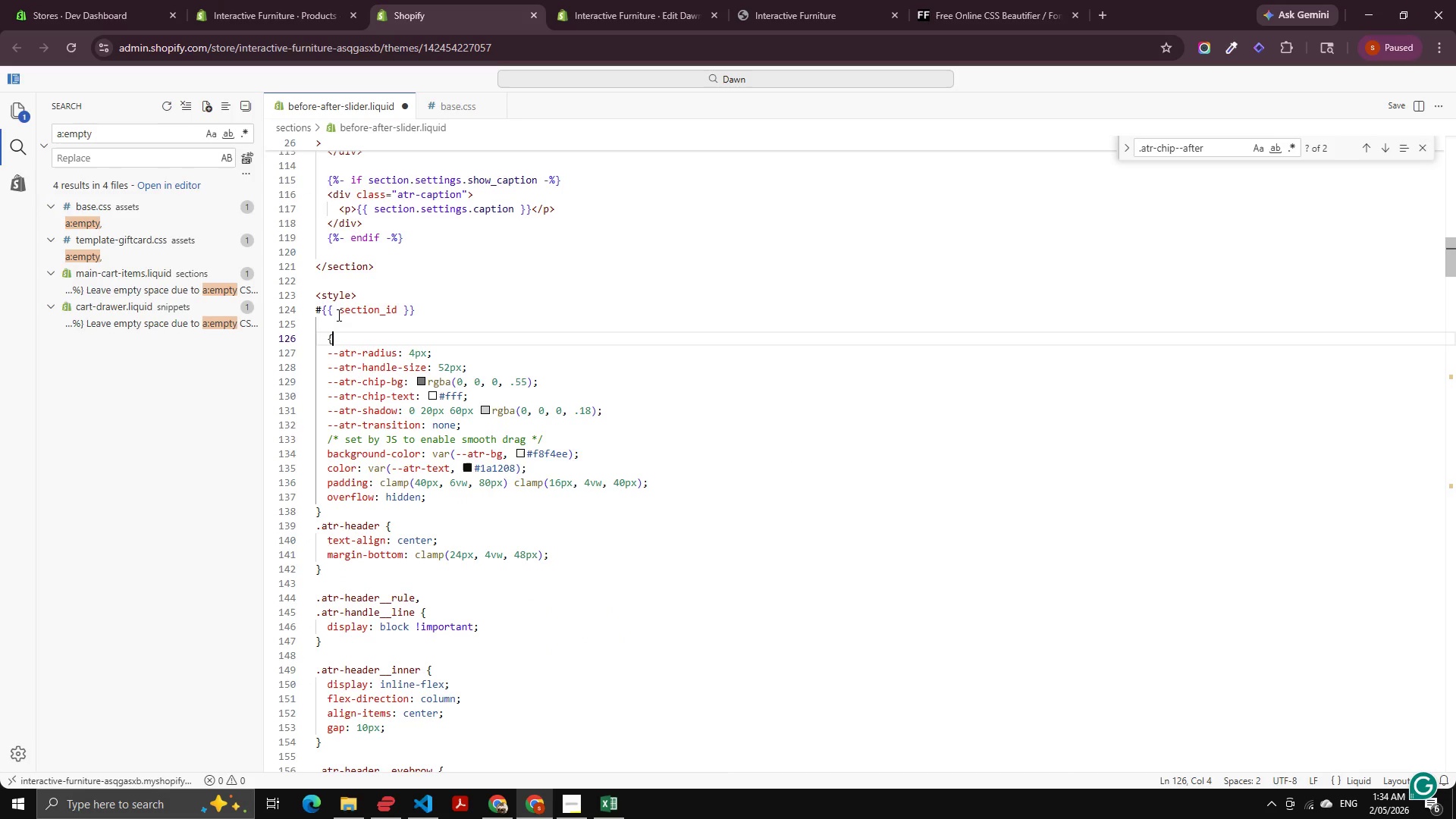 
key(ArrowDown)
 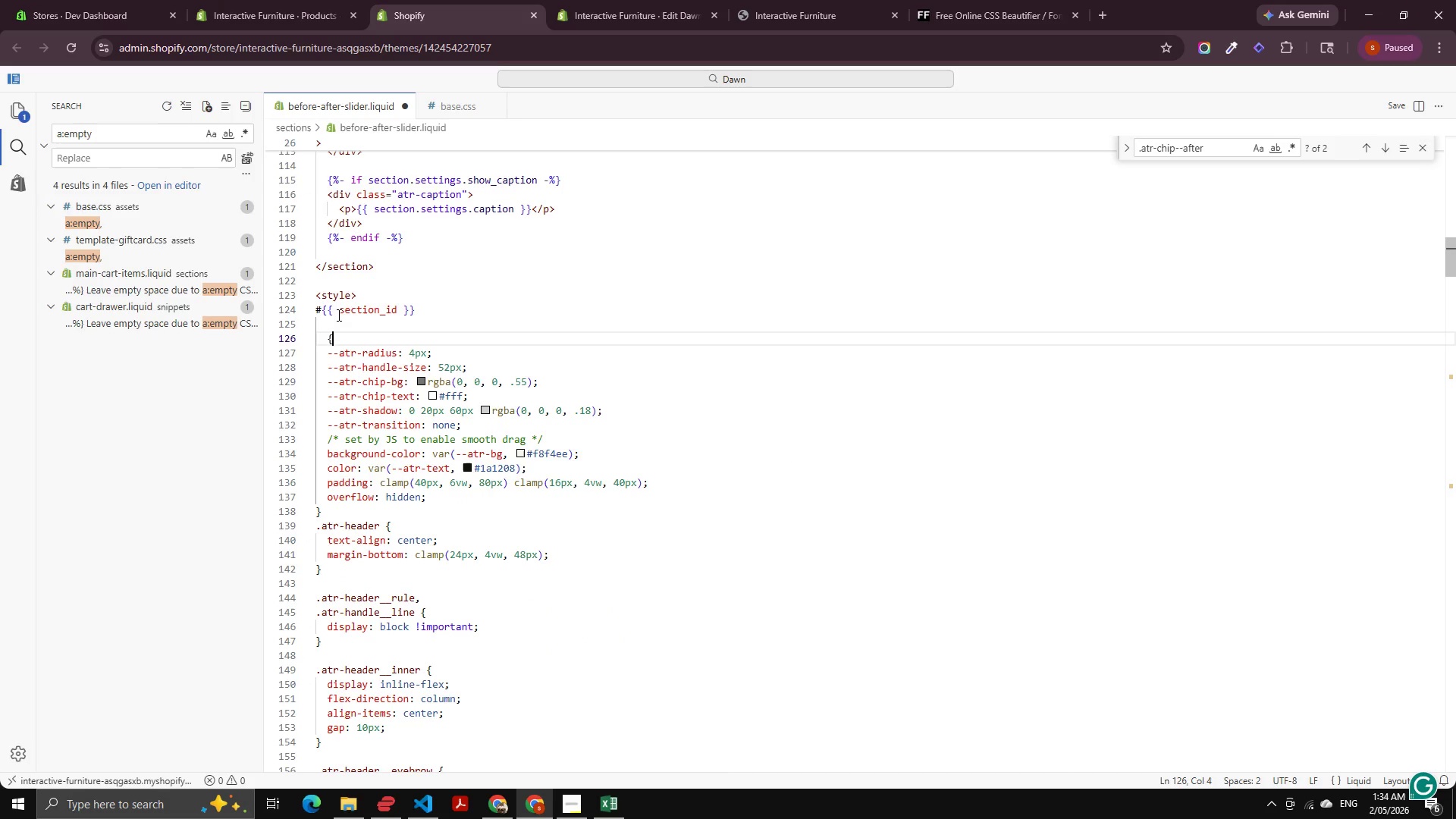 
key(ArrowLeft)
 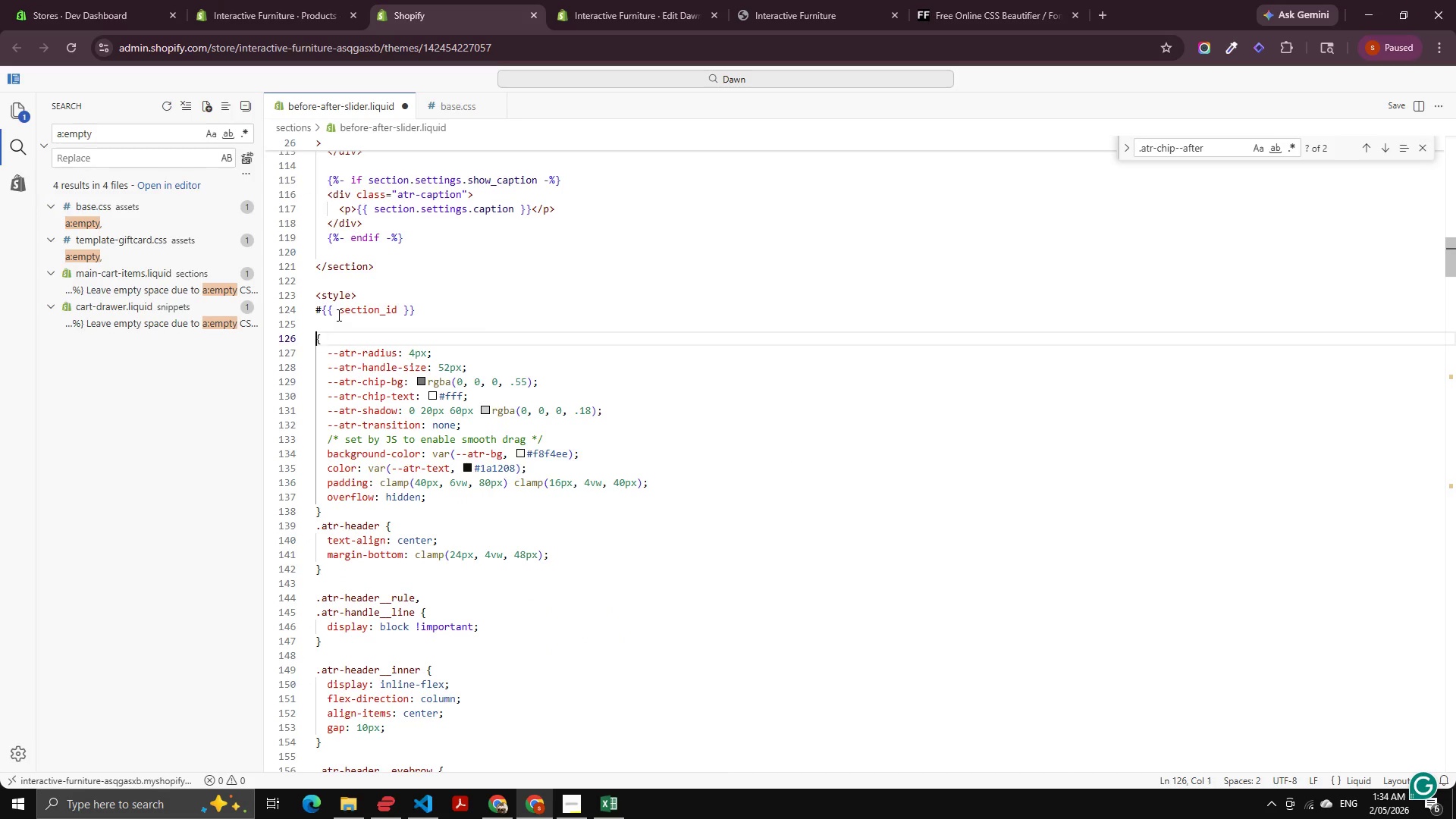 
key(Backspace)
 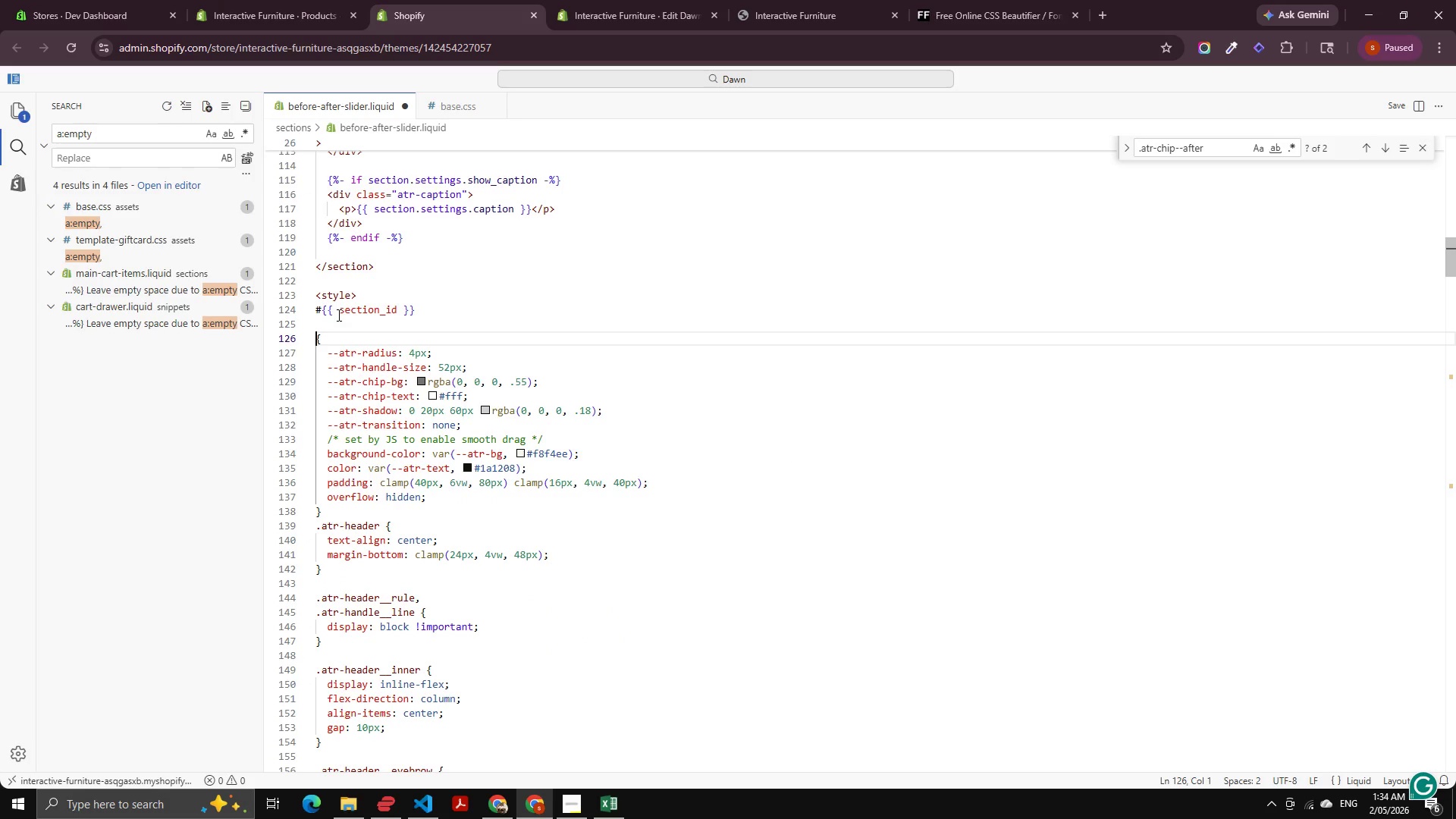 
key(Backspace)
 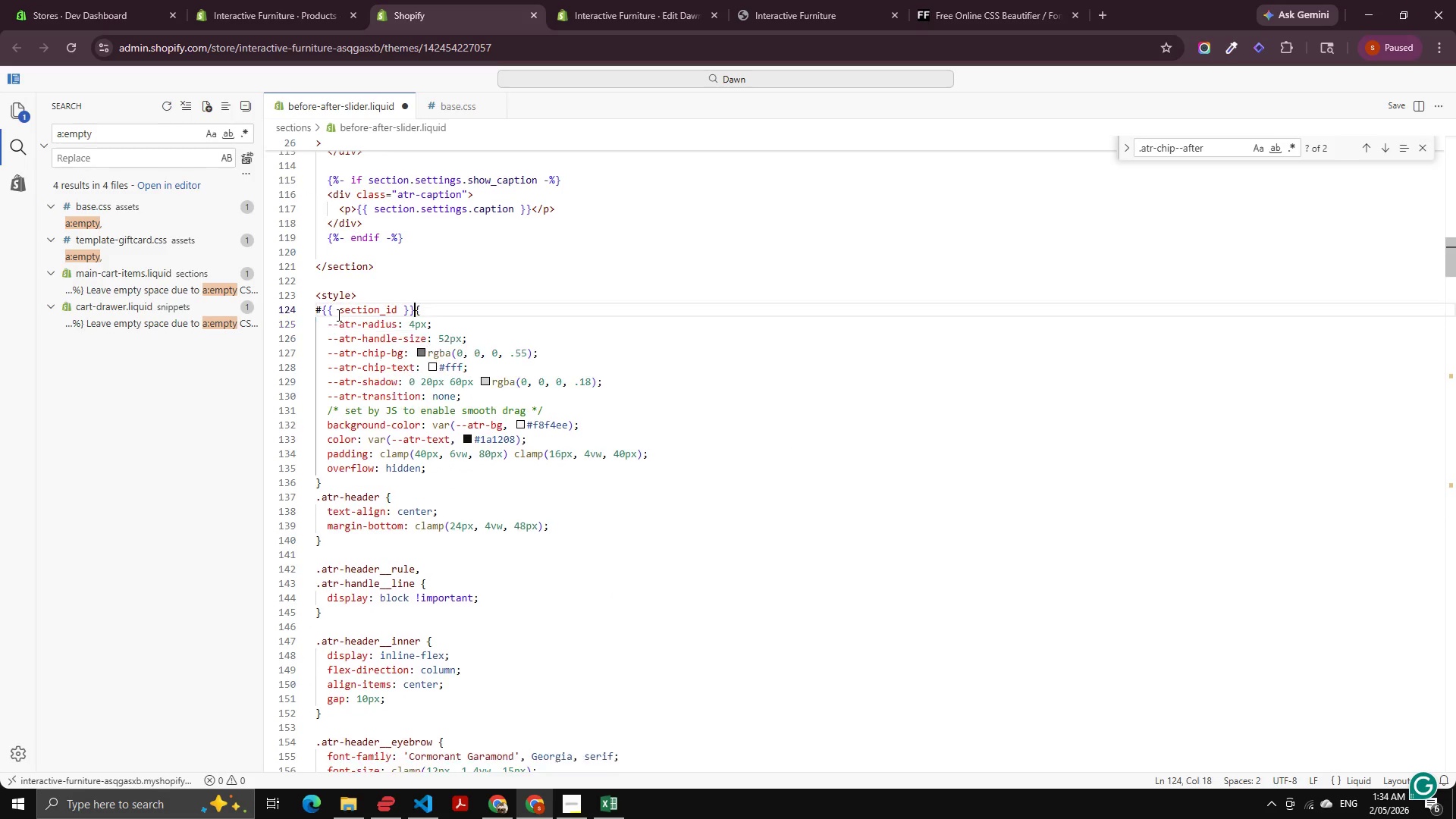 
key(Backspace)
 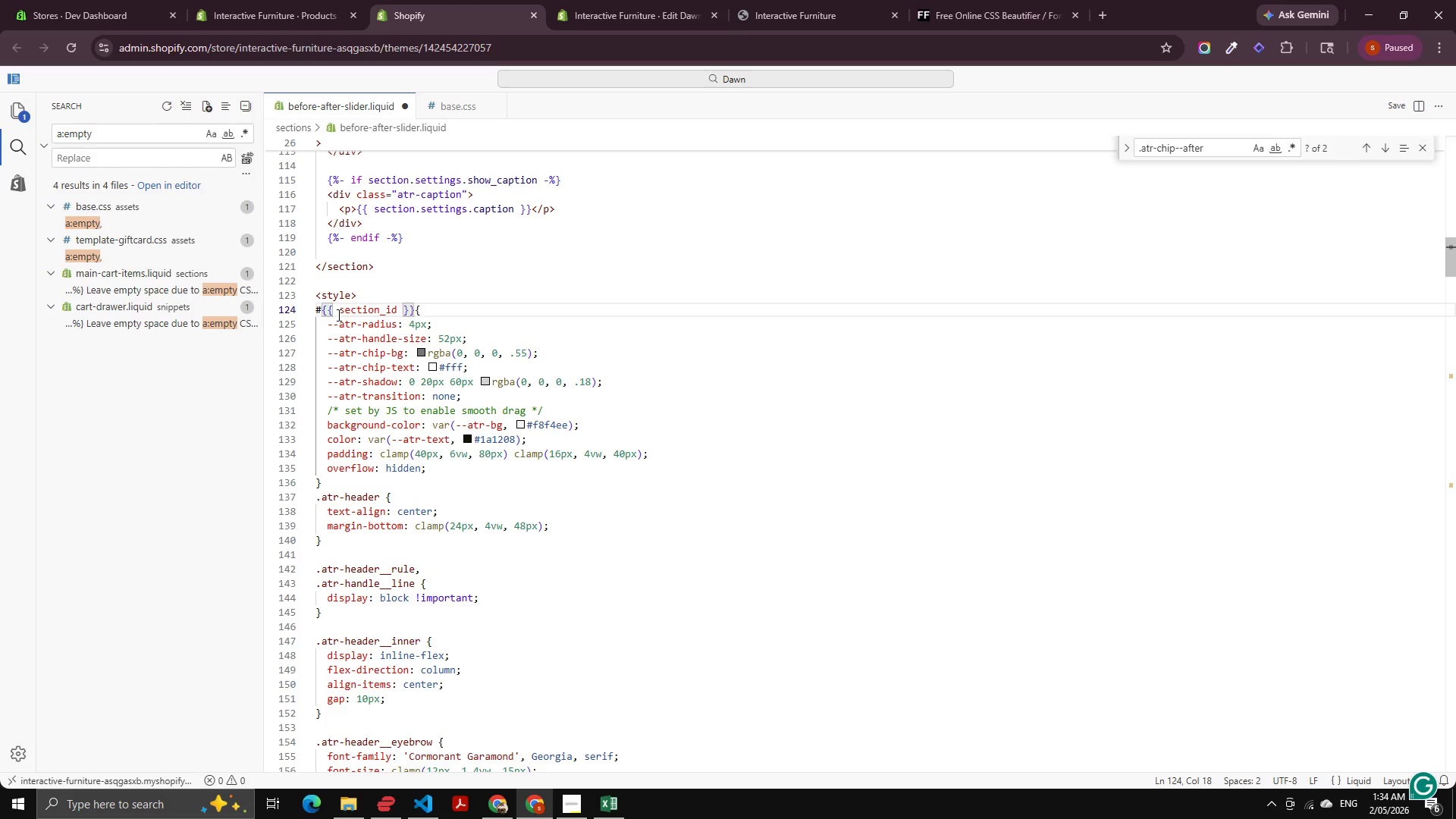 
key(Space)
 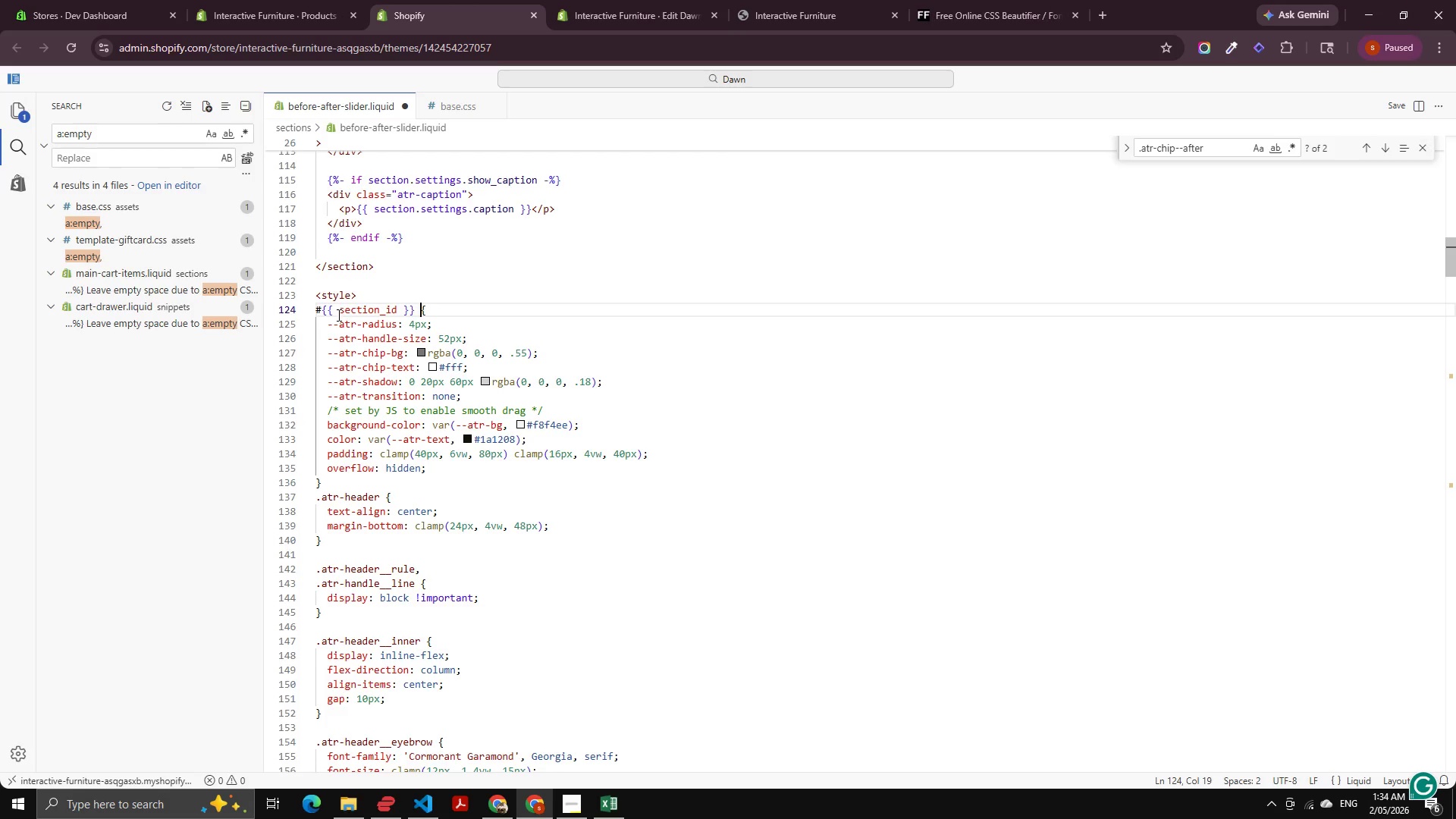 
key(Control+S)
 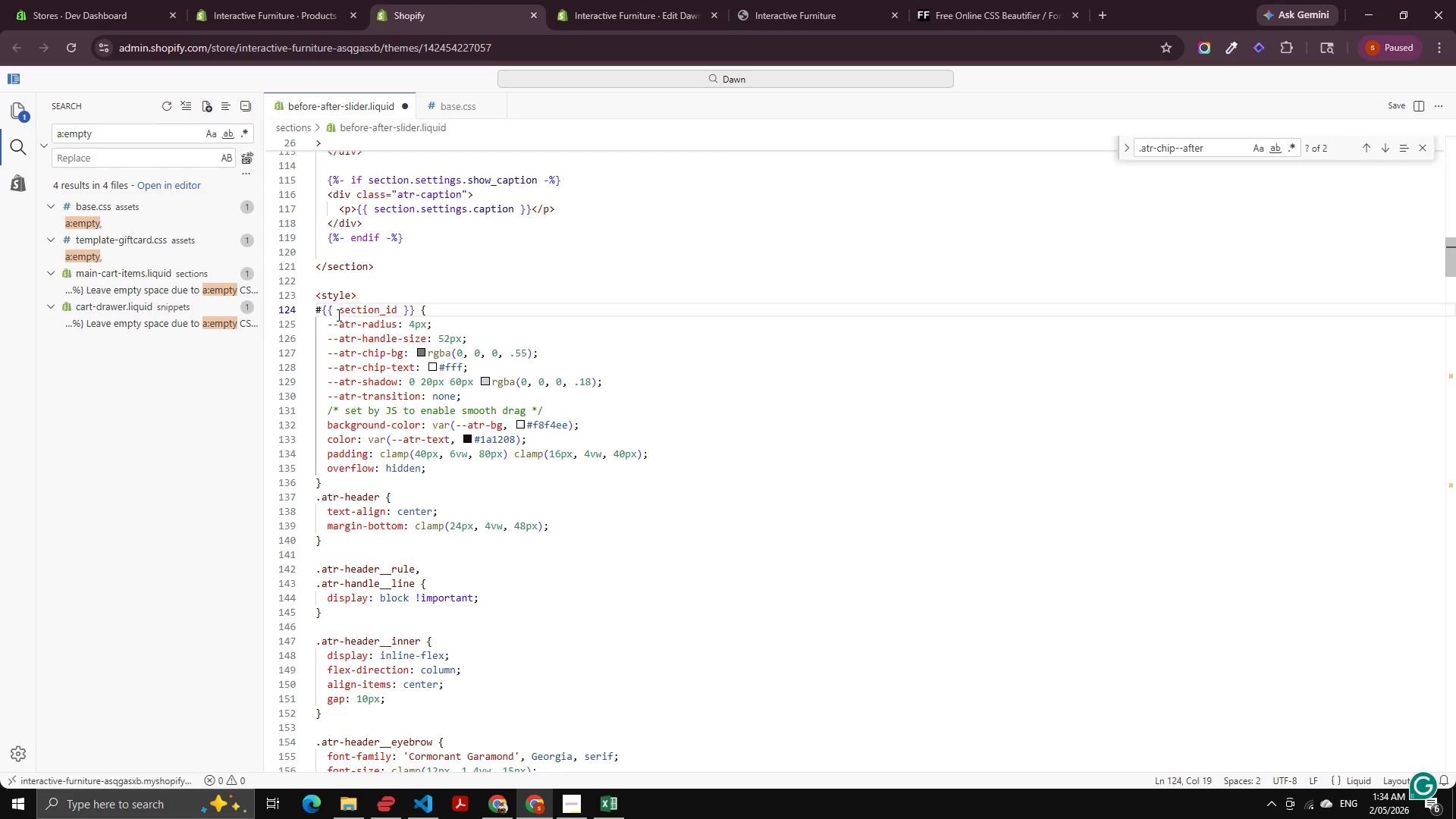 
key(Control+S)
 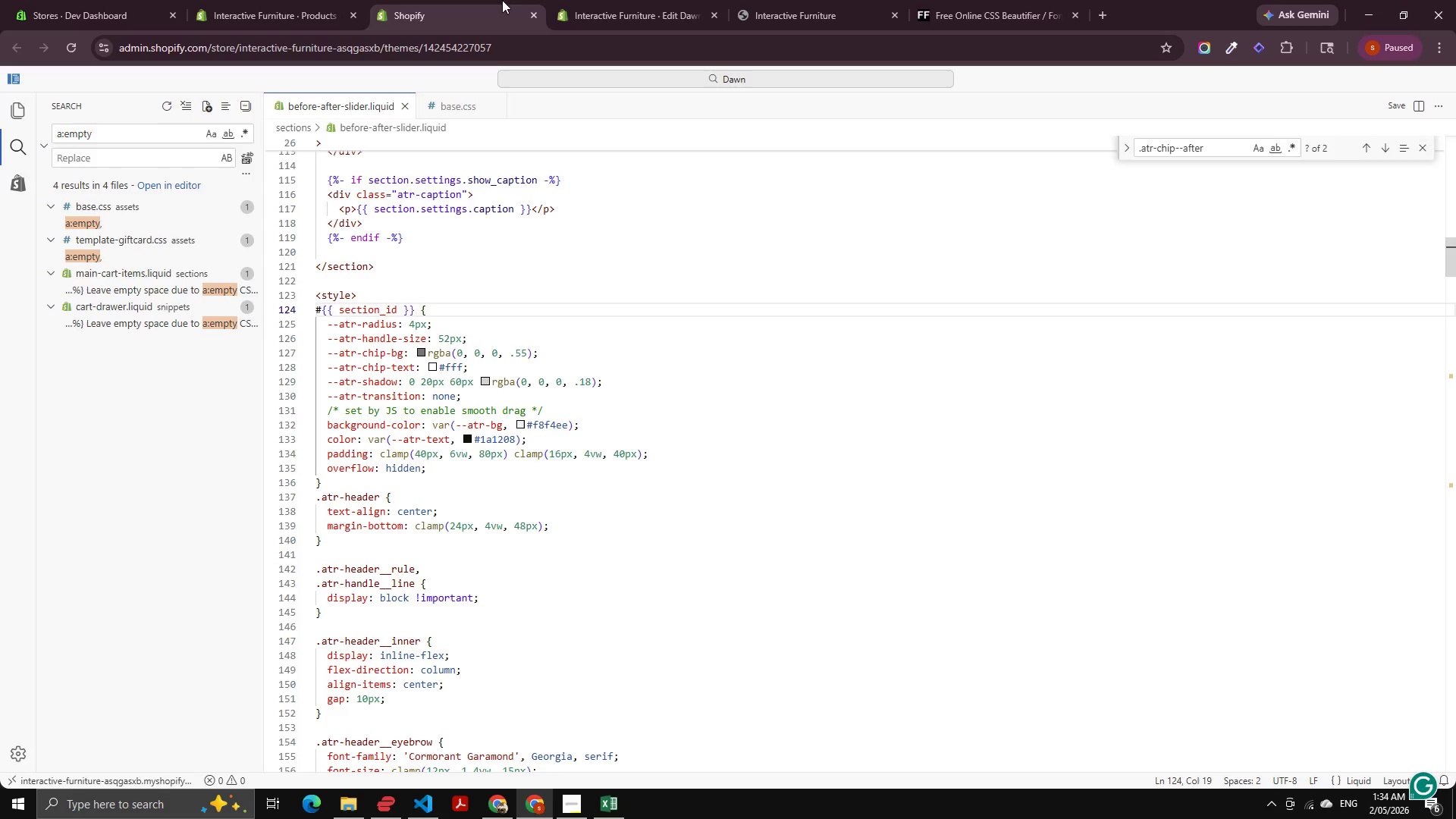 
double_click([743, 0])
 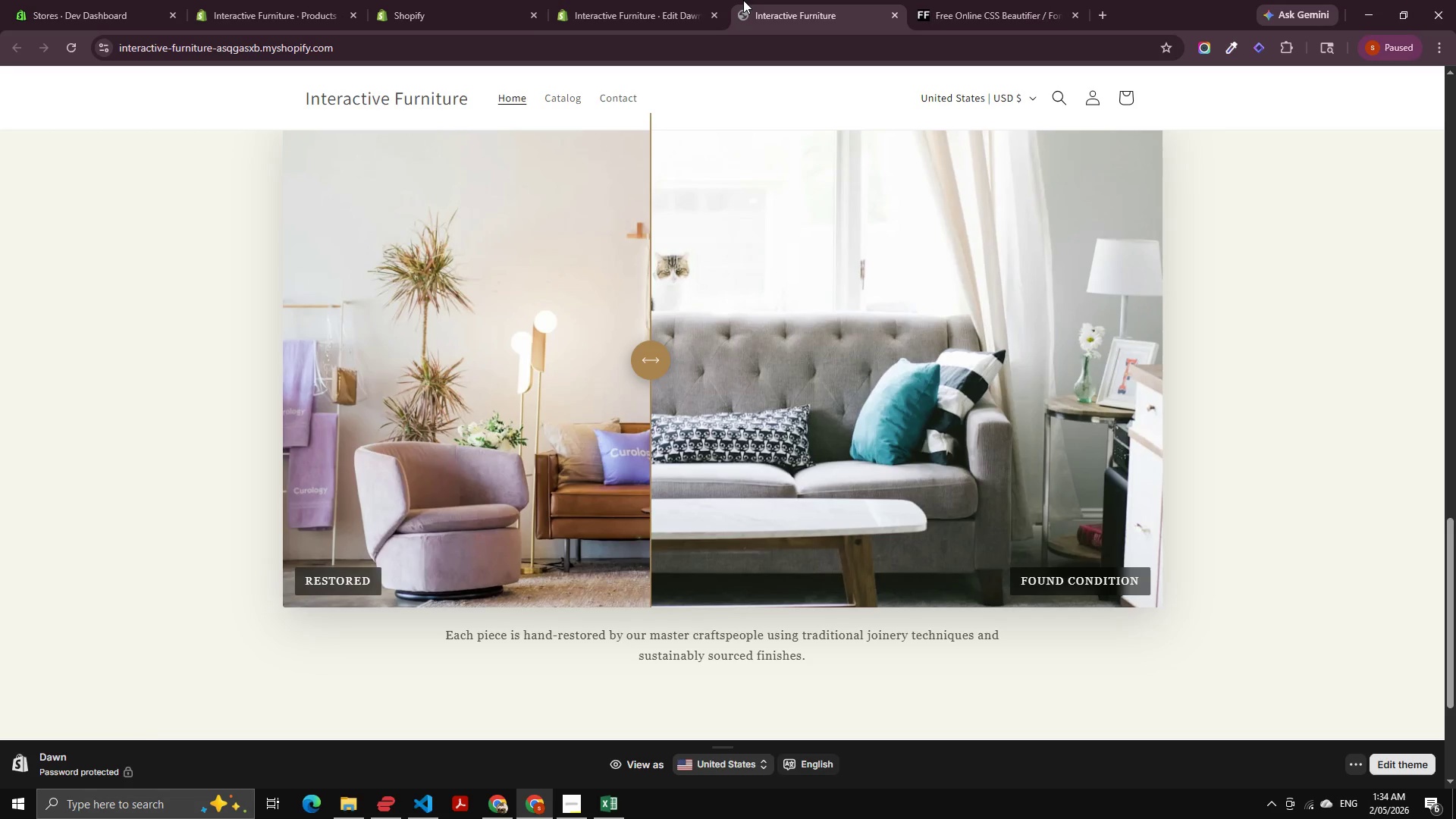 
key(Control+Shift+R)
 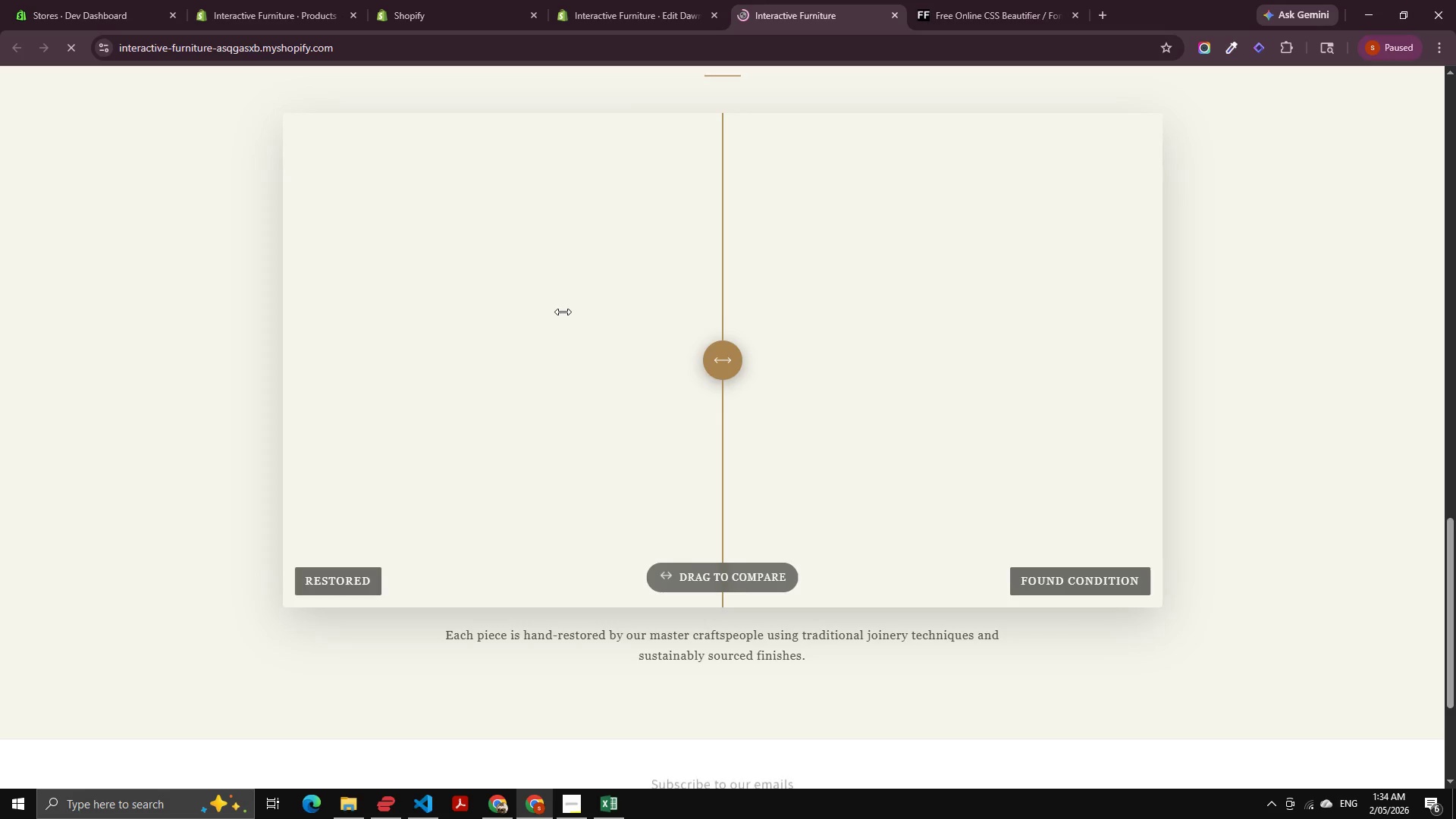 
scroll: coordinate [643, 304], scroll_direction: up, amount: 3.0
 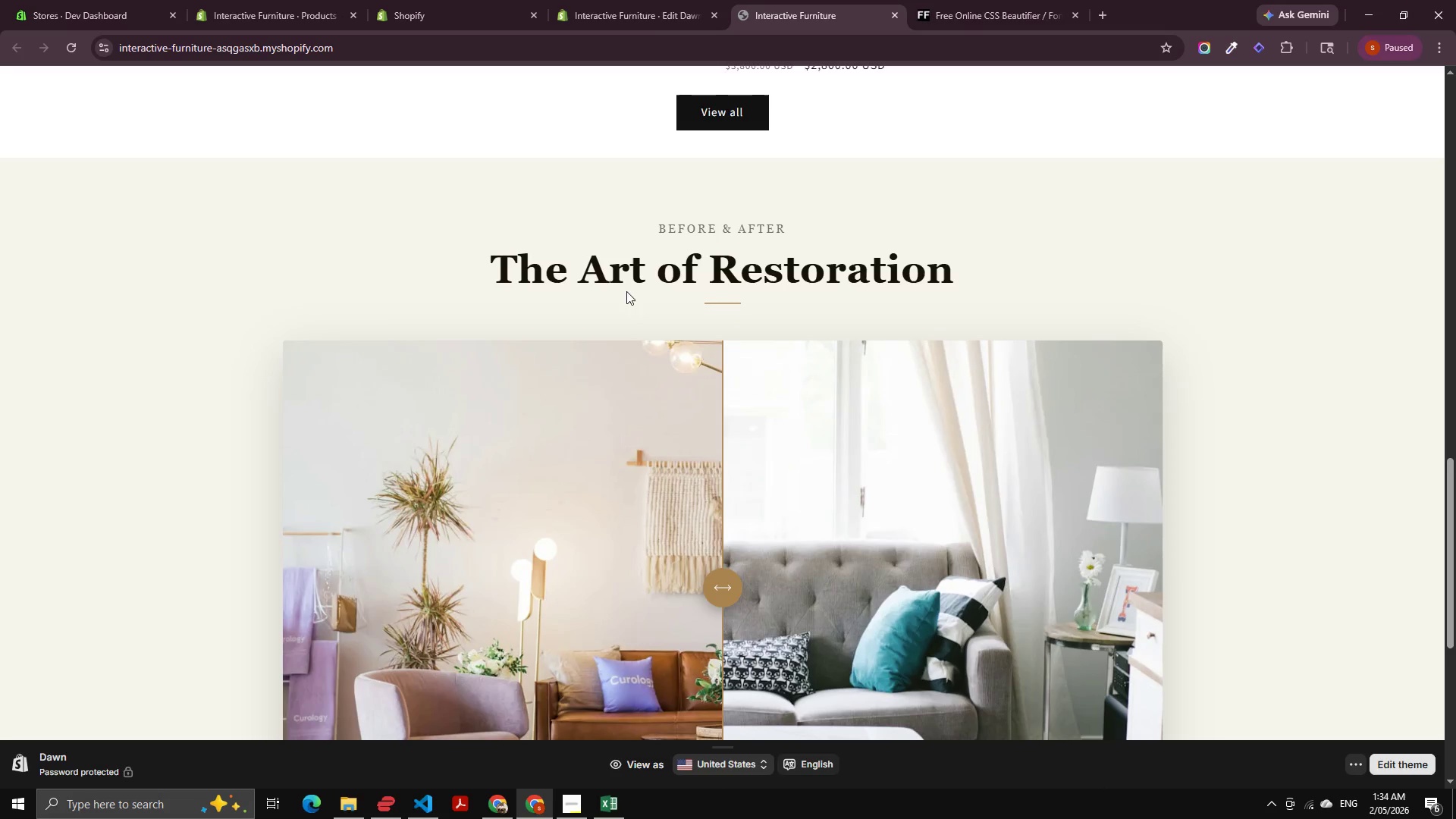 
scroll: coordinate [626, 290], scroll_direction: down, amount: 4.0
 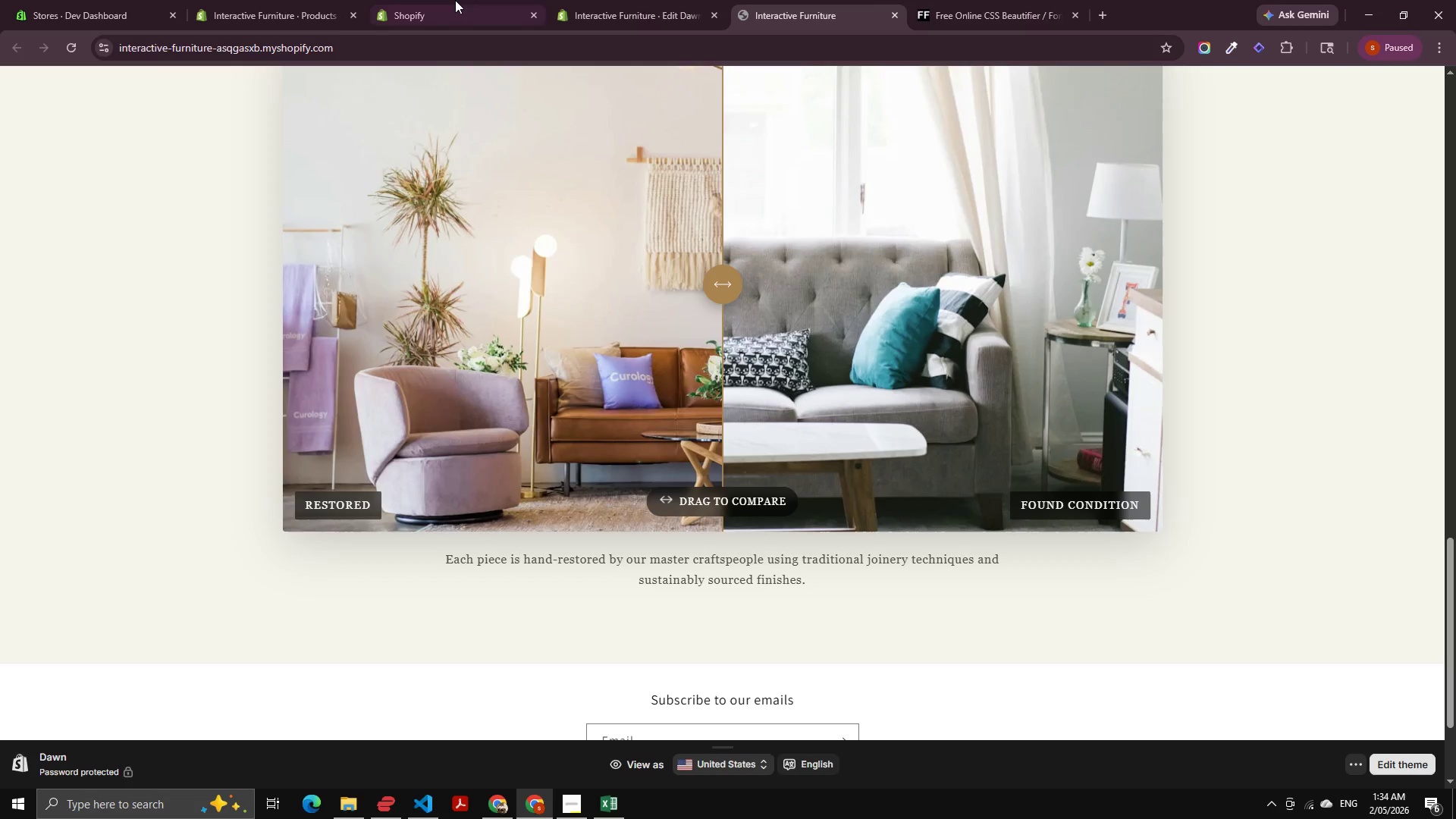 
left_click([629, 0])
 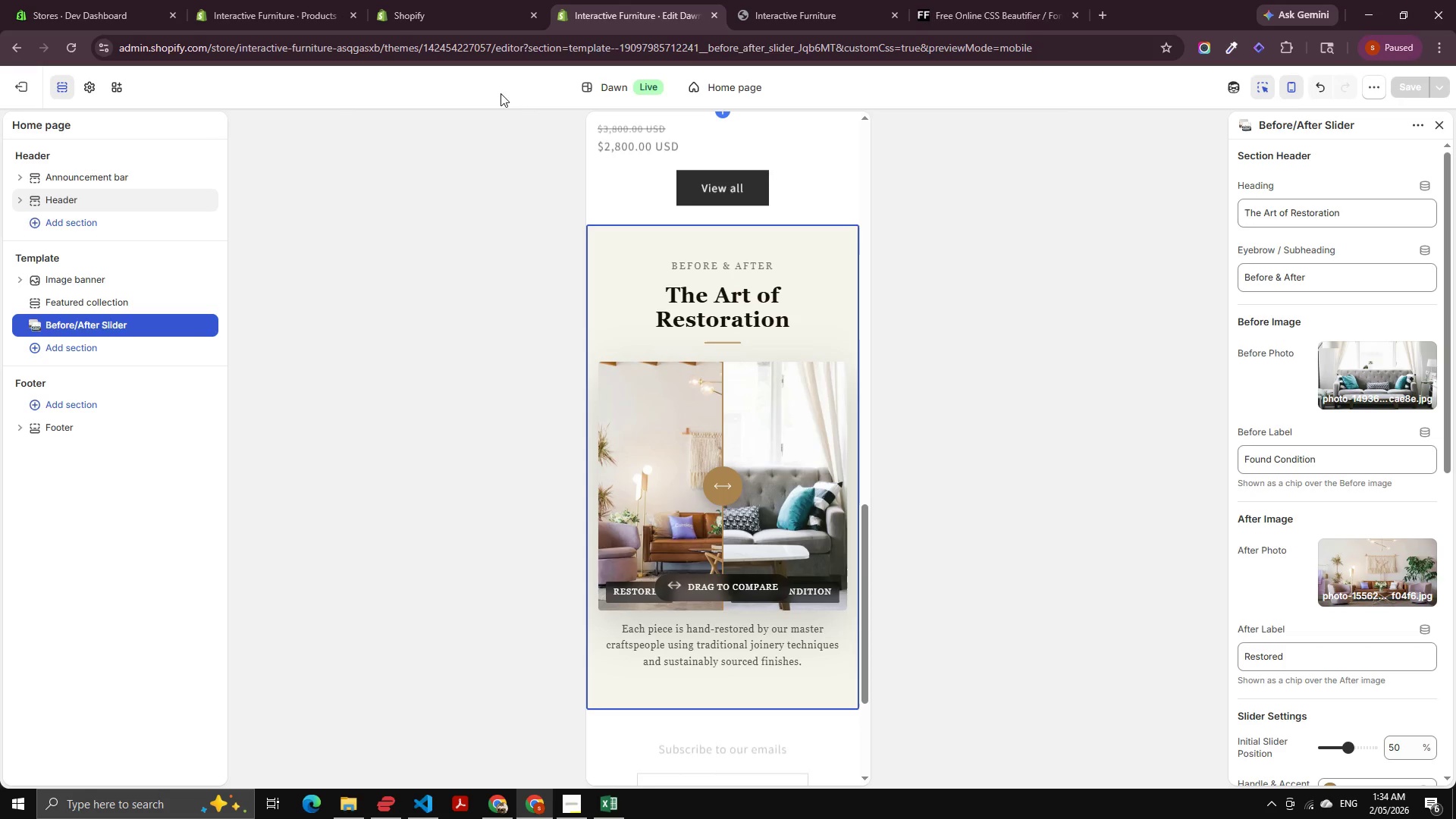 
left_click([463, 0])
 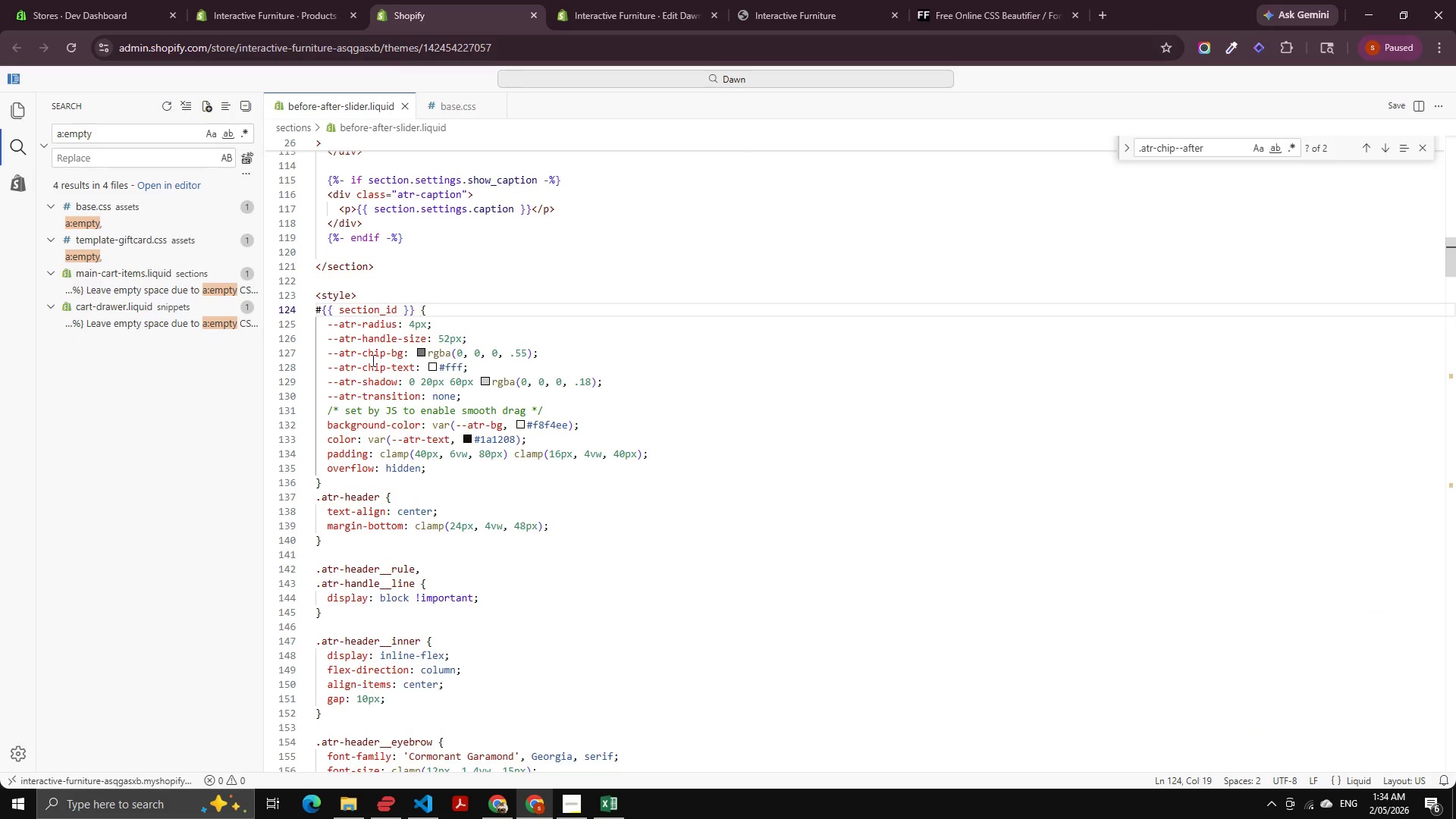 
scroll: coordinate [365, 396], scroll_direction: up, amount: 8.0
 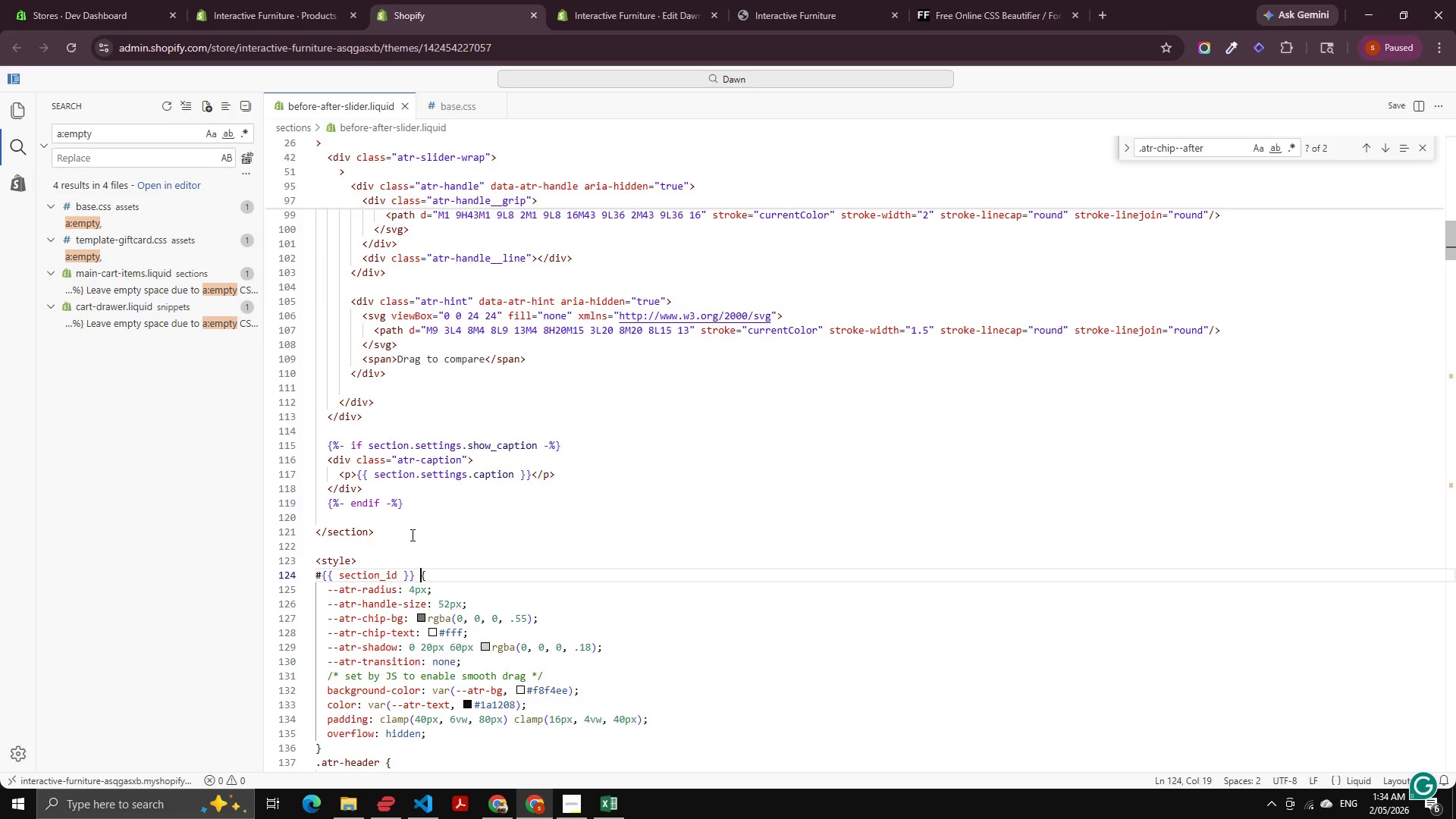 
left_click([419, 513])
 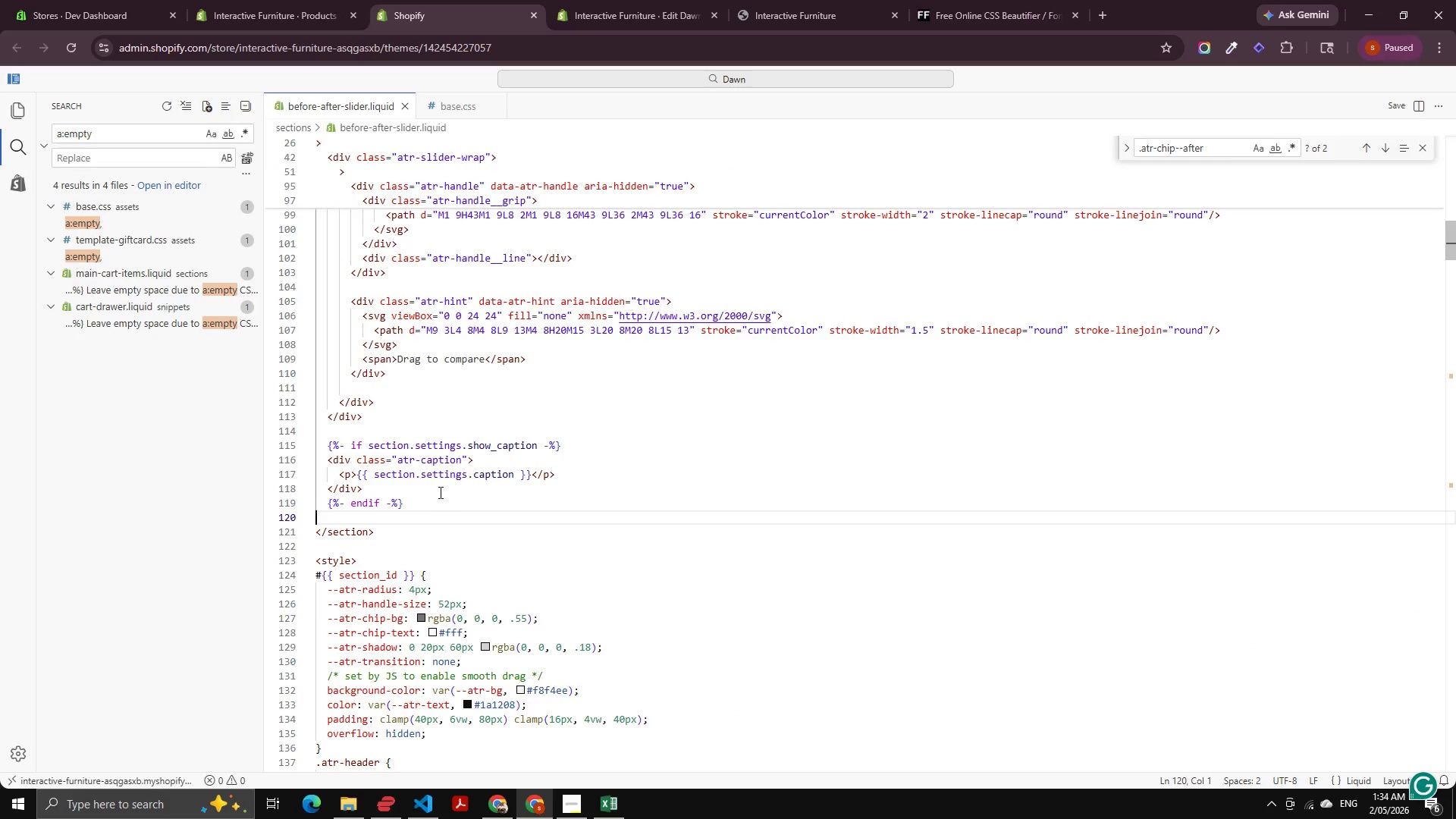 
scroll: coordinate [439, 492], scroll_direction: up, amount: 4.0
 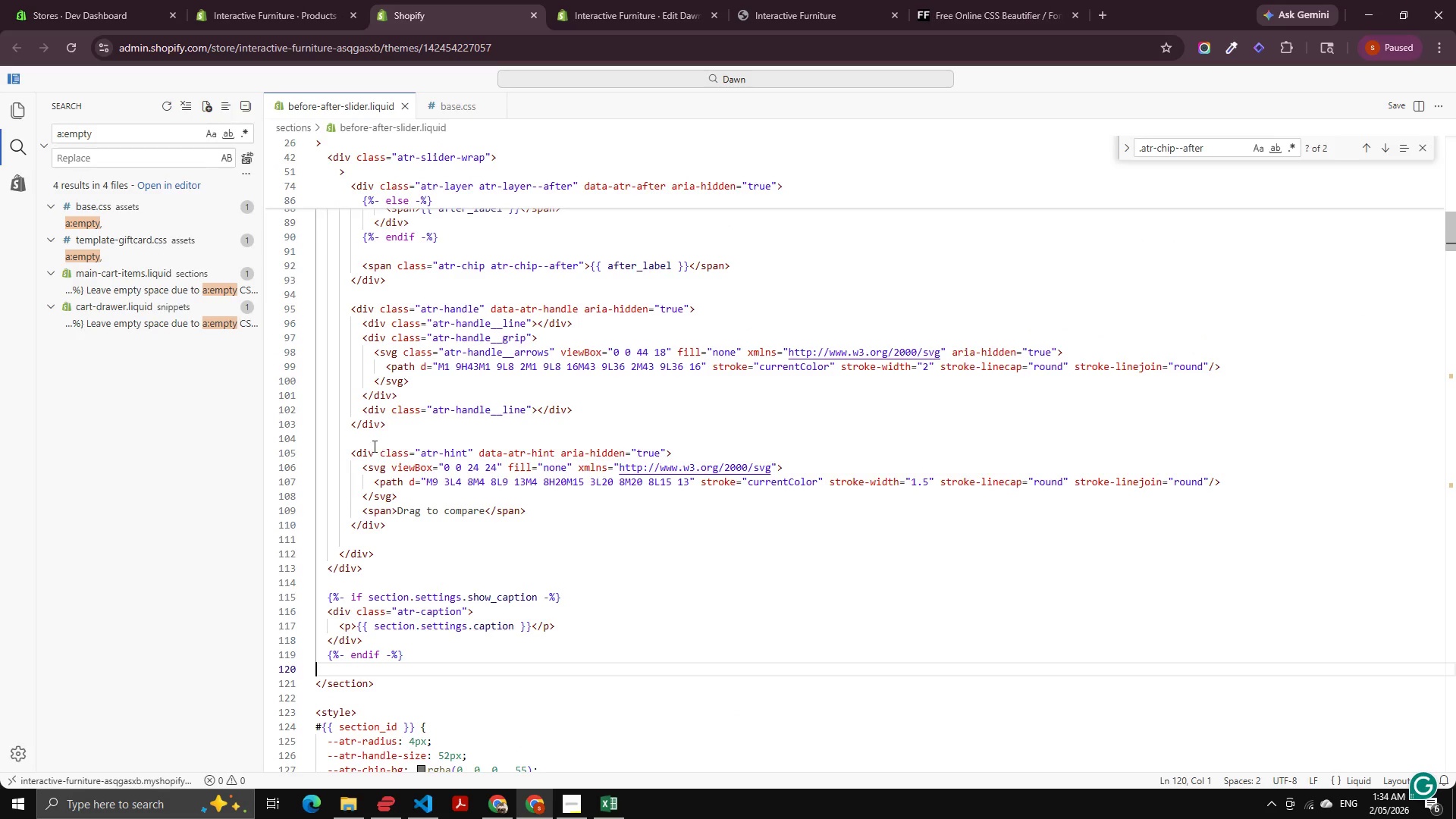 
left_click([363, 447])
 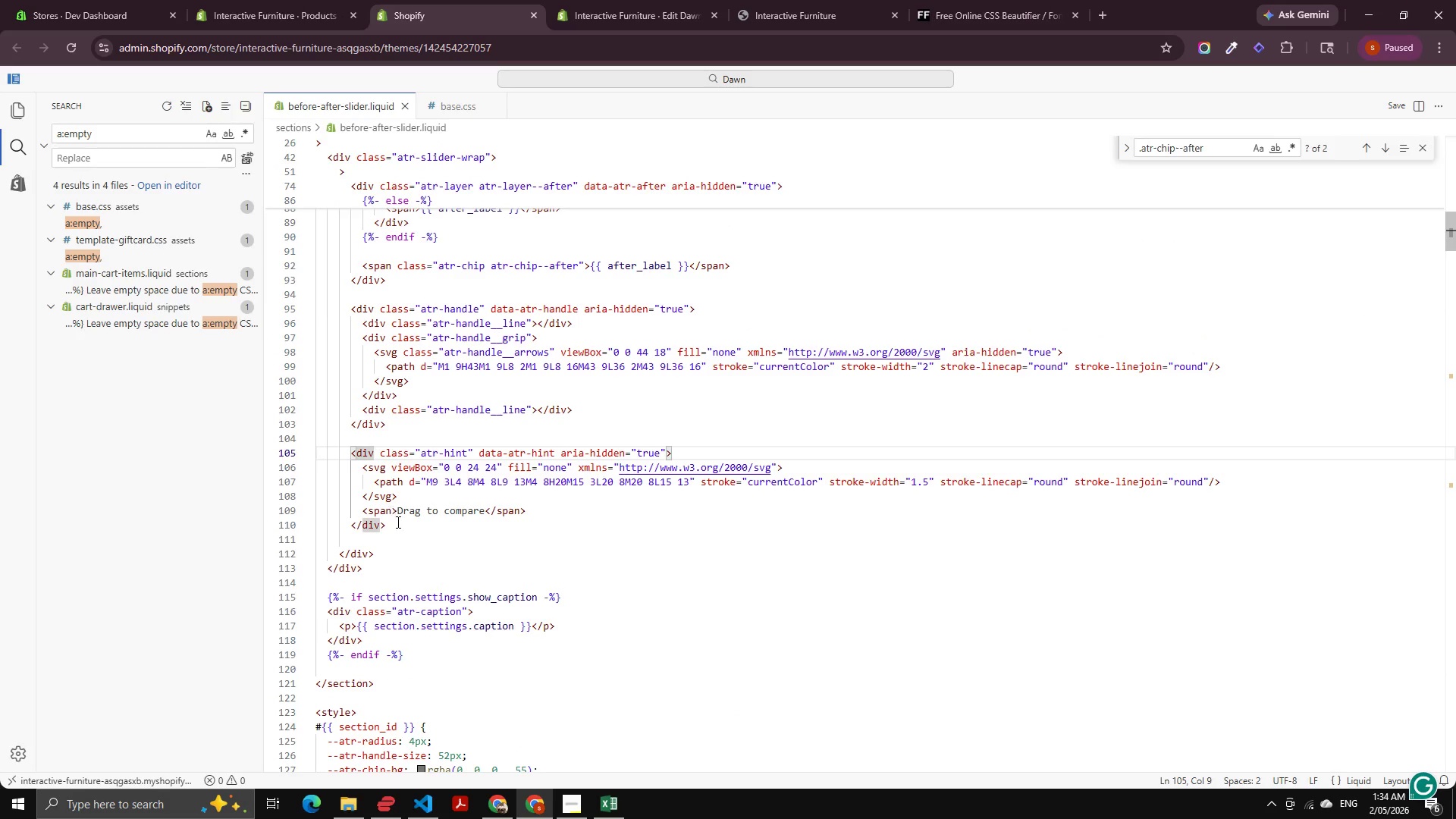 
left_click_drag(start_coordinate=[397, 528], to_coordinate=[345, 441])
 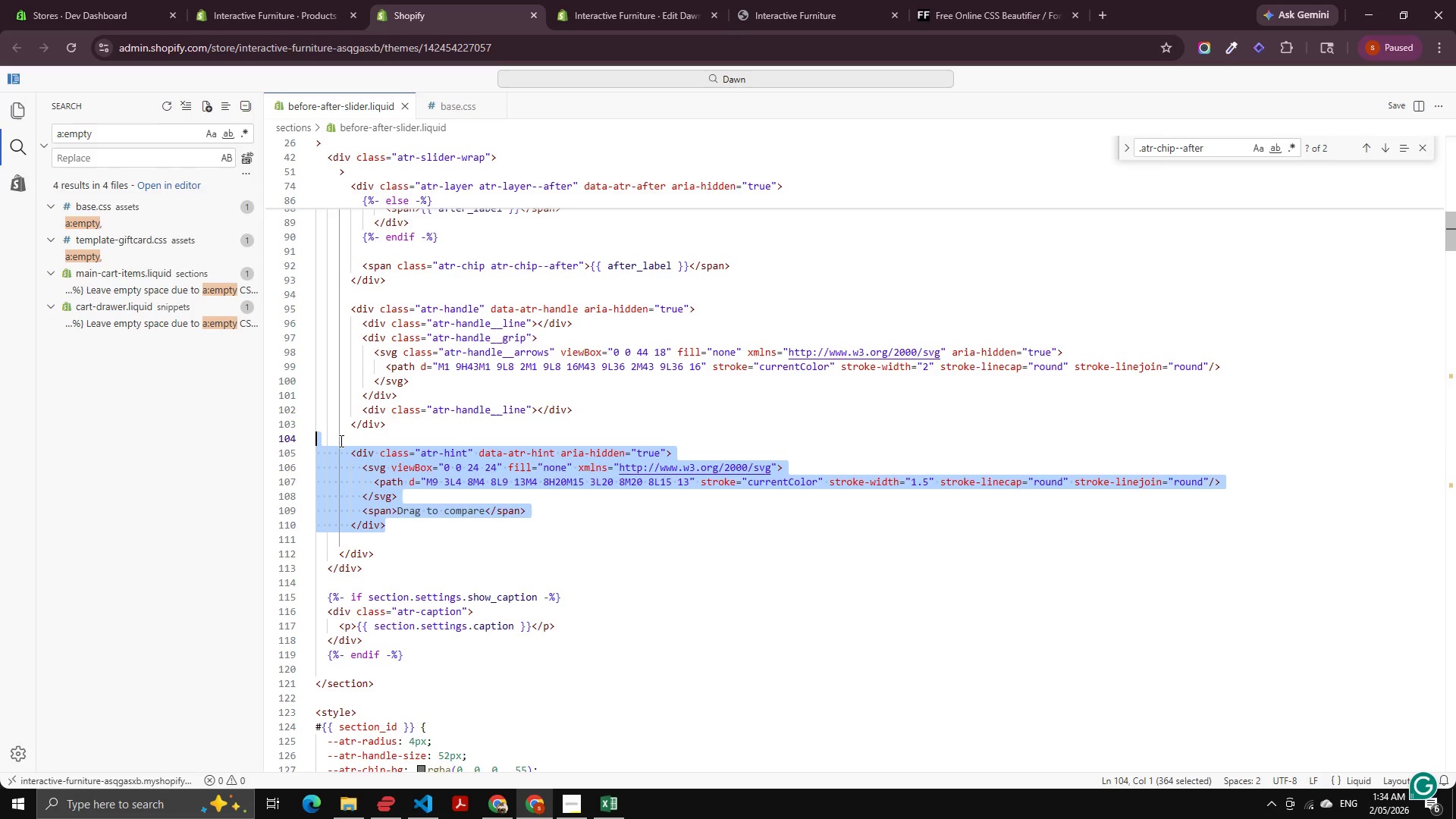 
key(Backspace)
 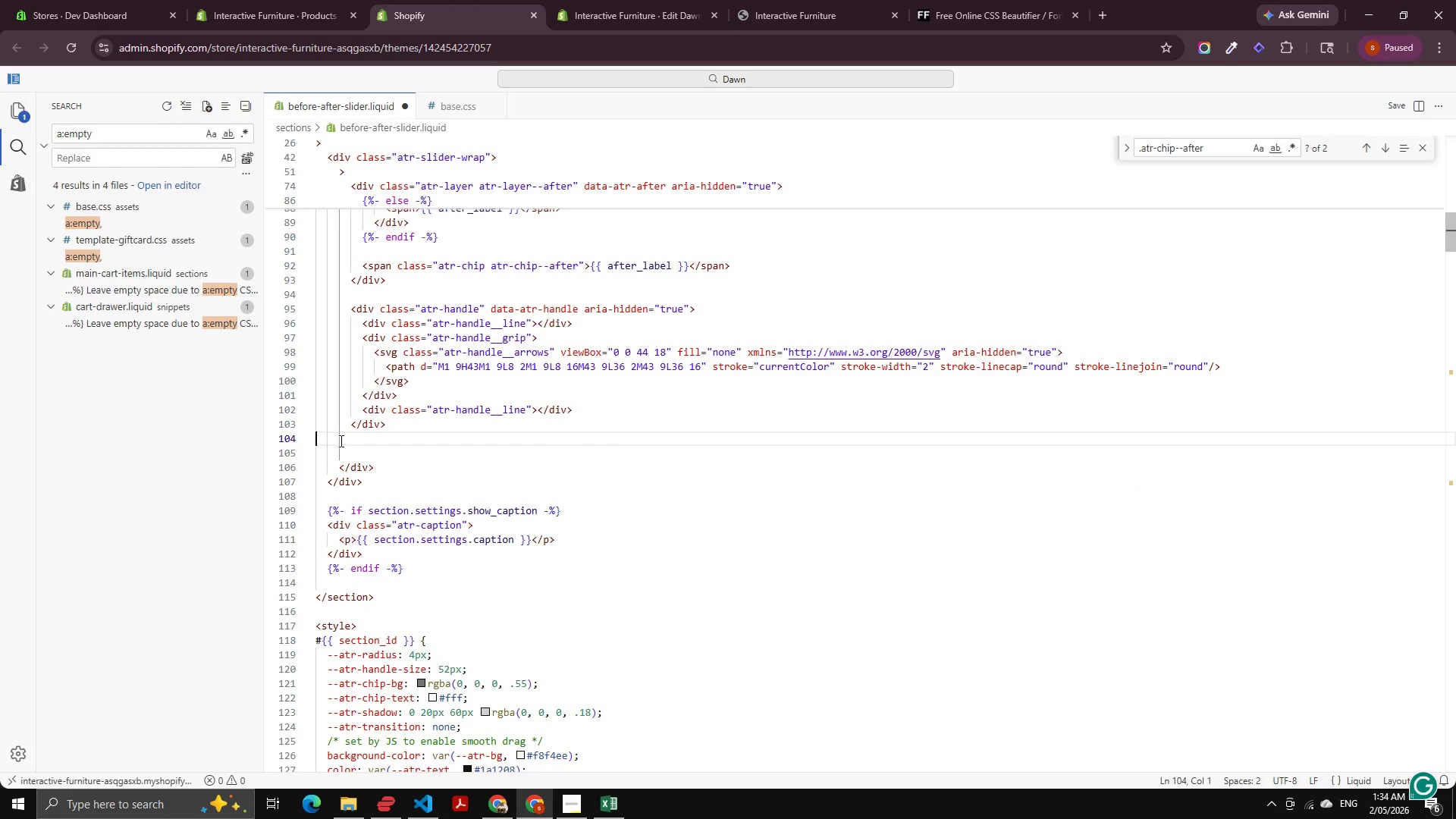 
key(Control+S)
 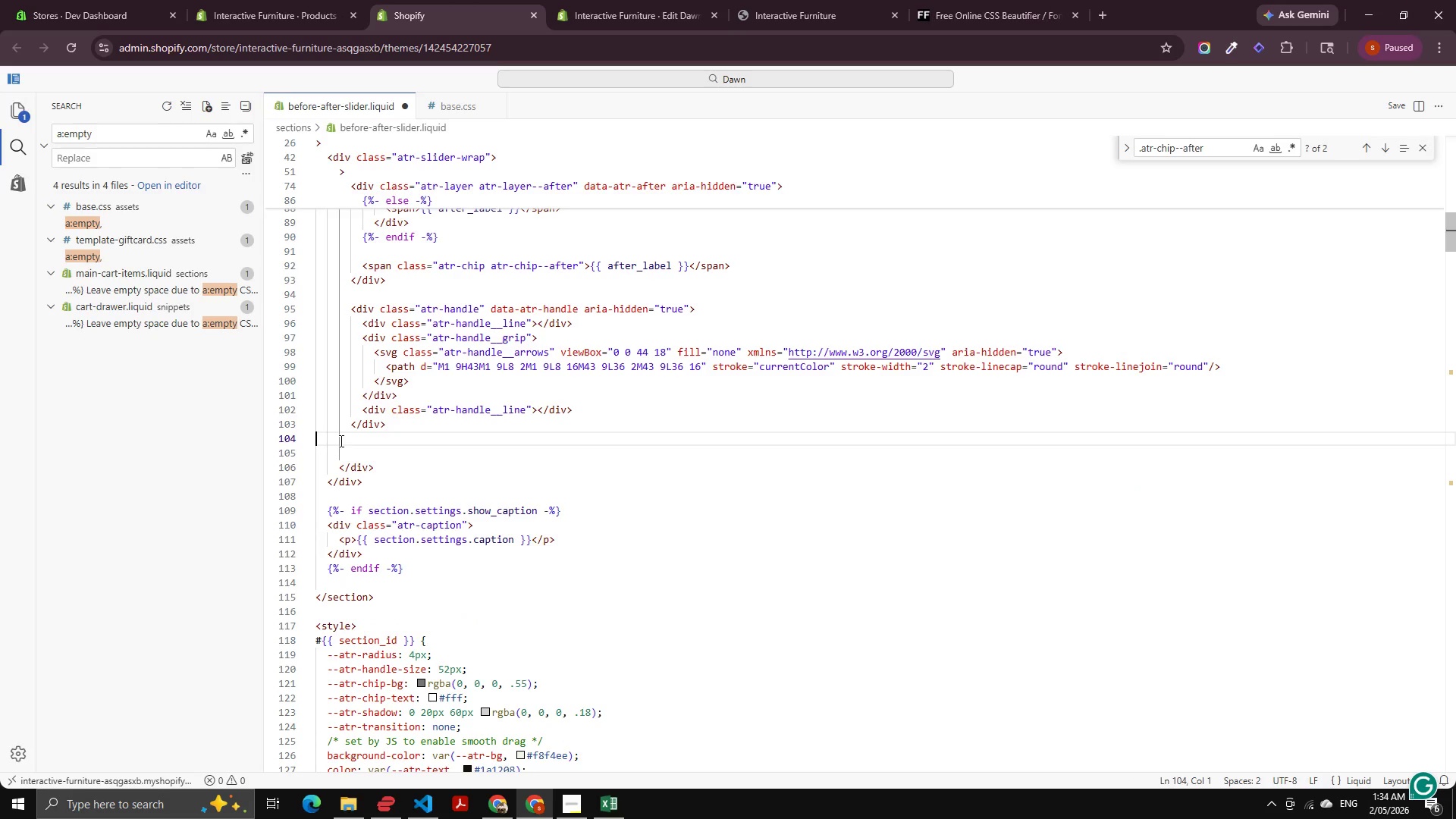 
key(Control+S)
 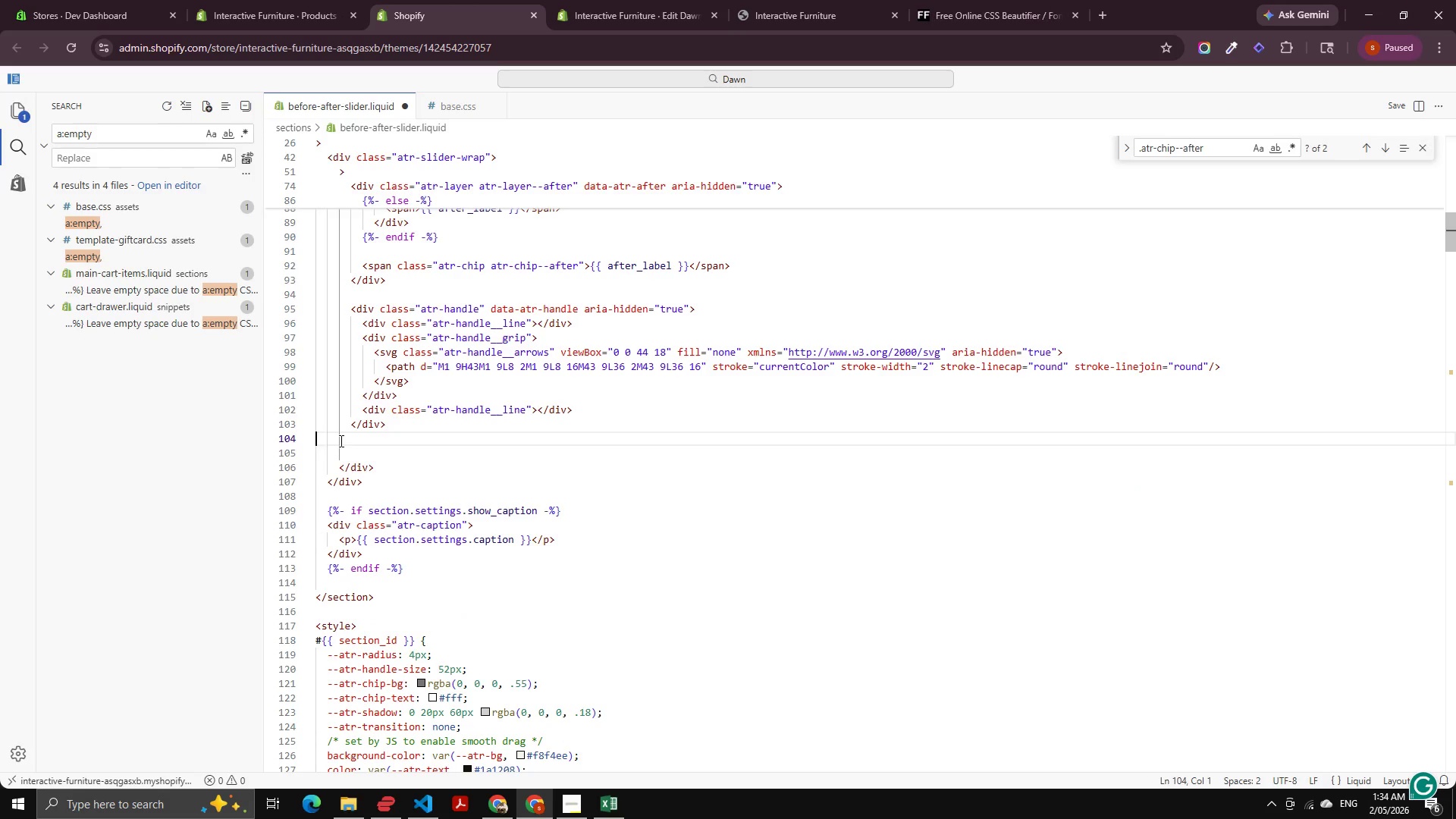 
key(Control+S)
 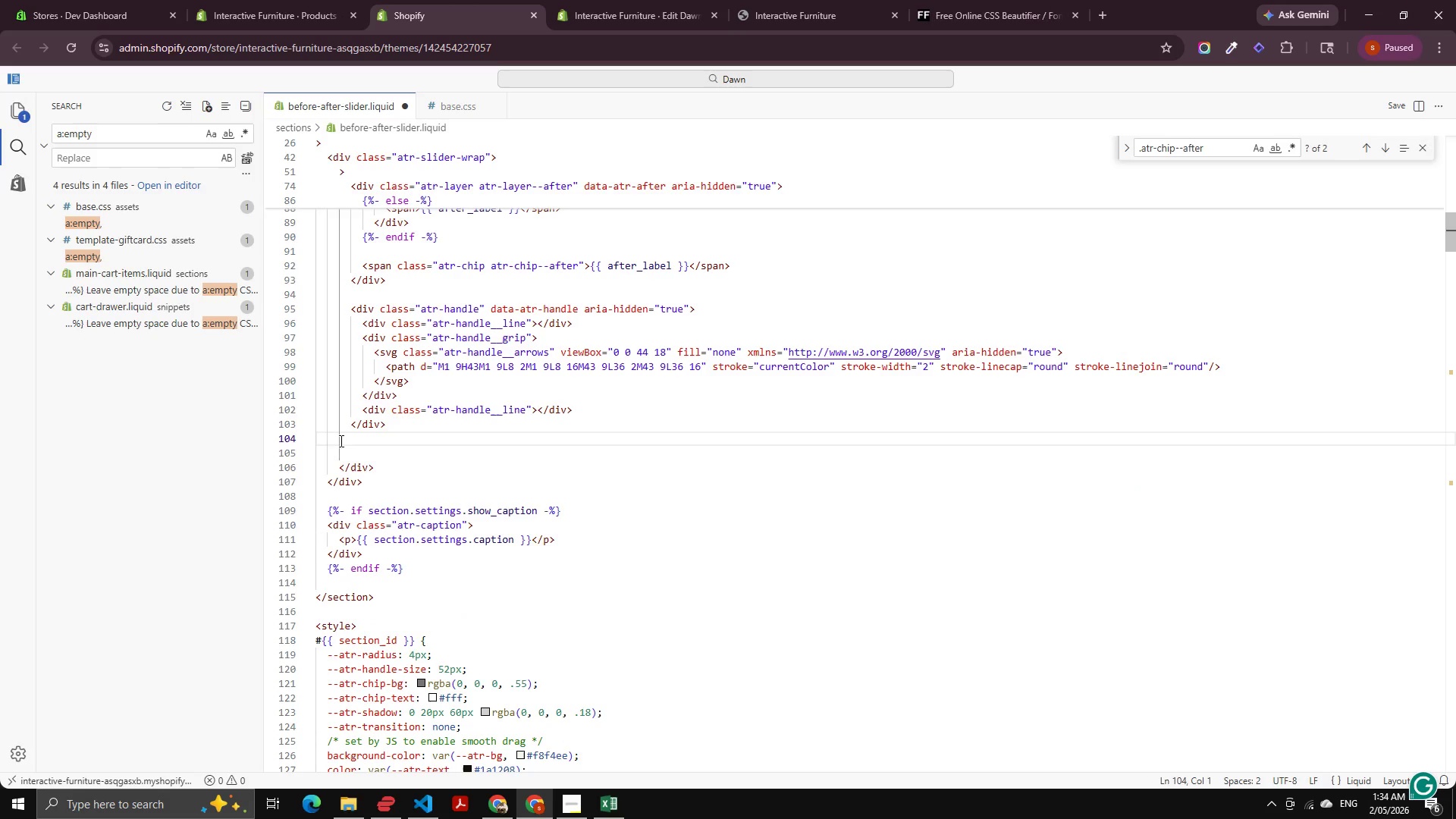 
key(Control+S)
 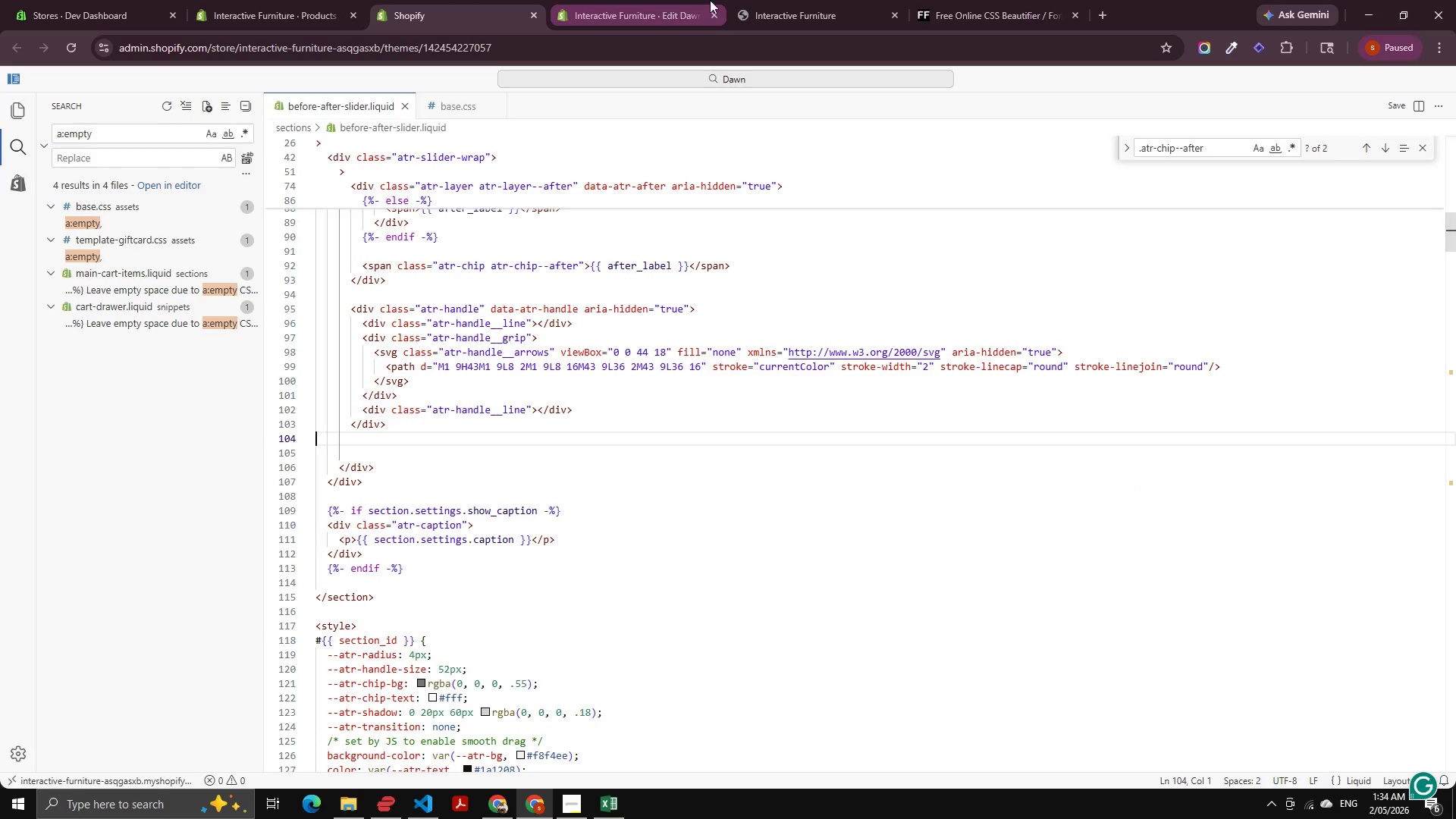 
left_click([788, 0])
 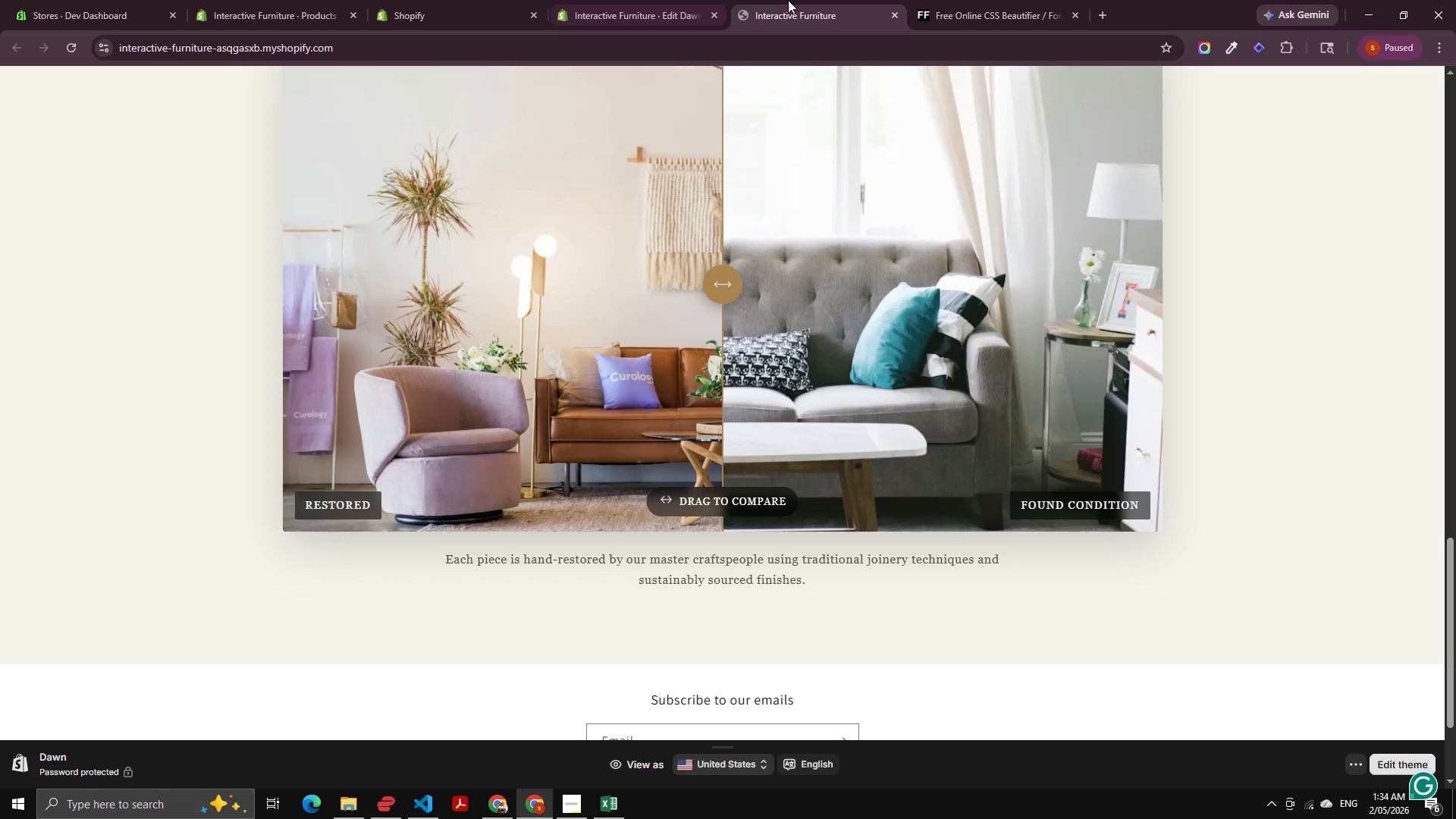 
key(Control+Shift+R)
 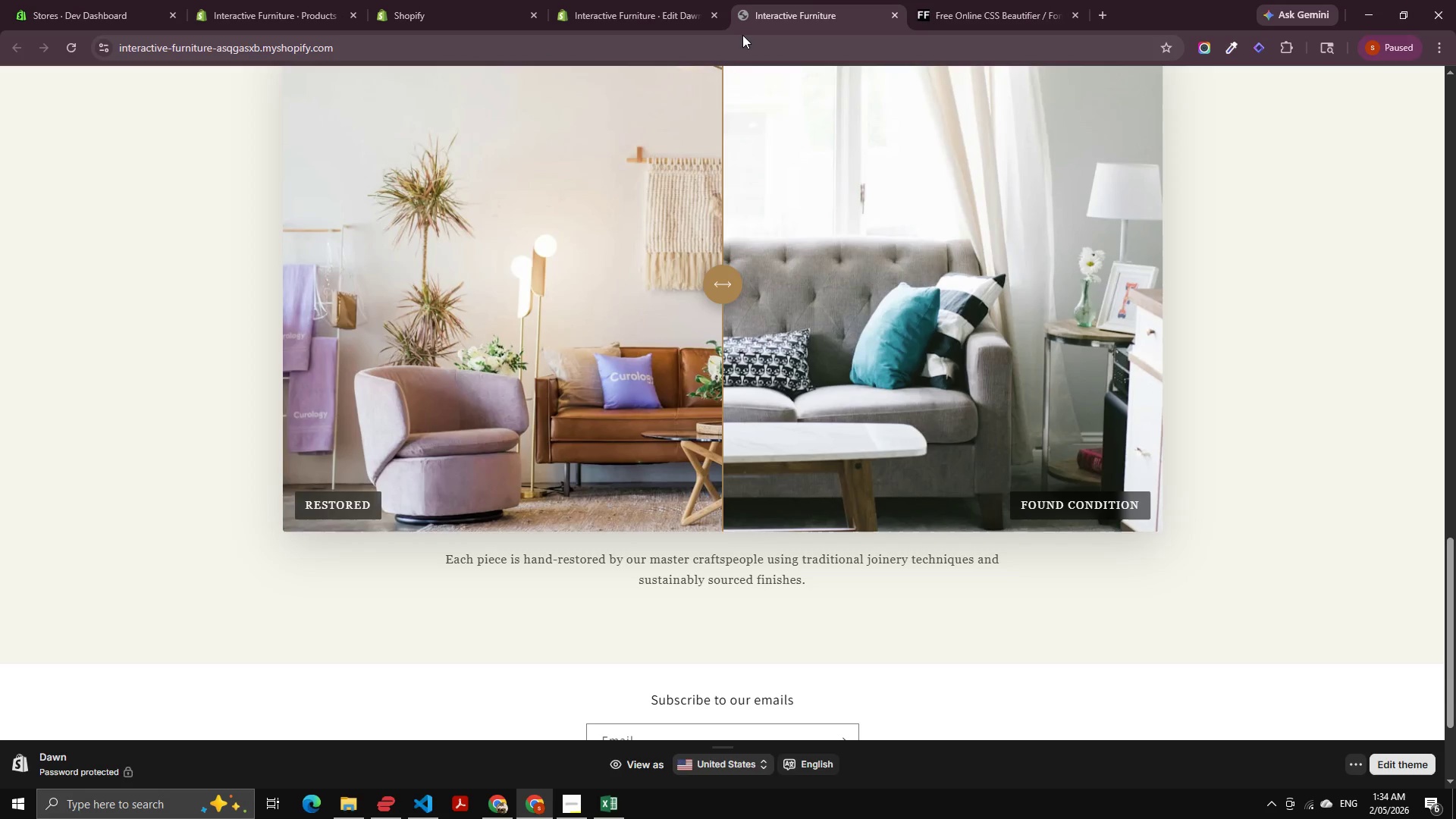 
wait(13.03)
 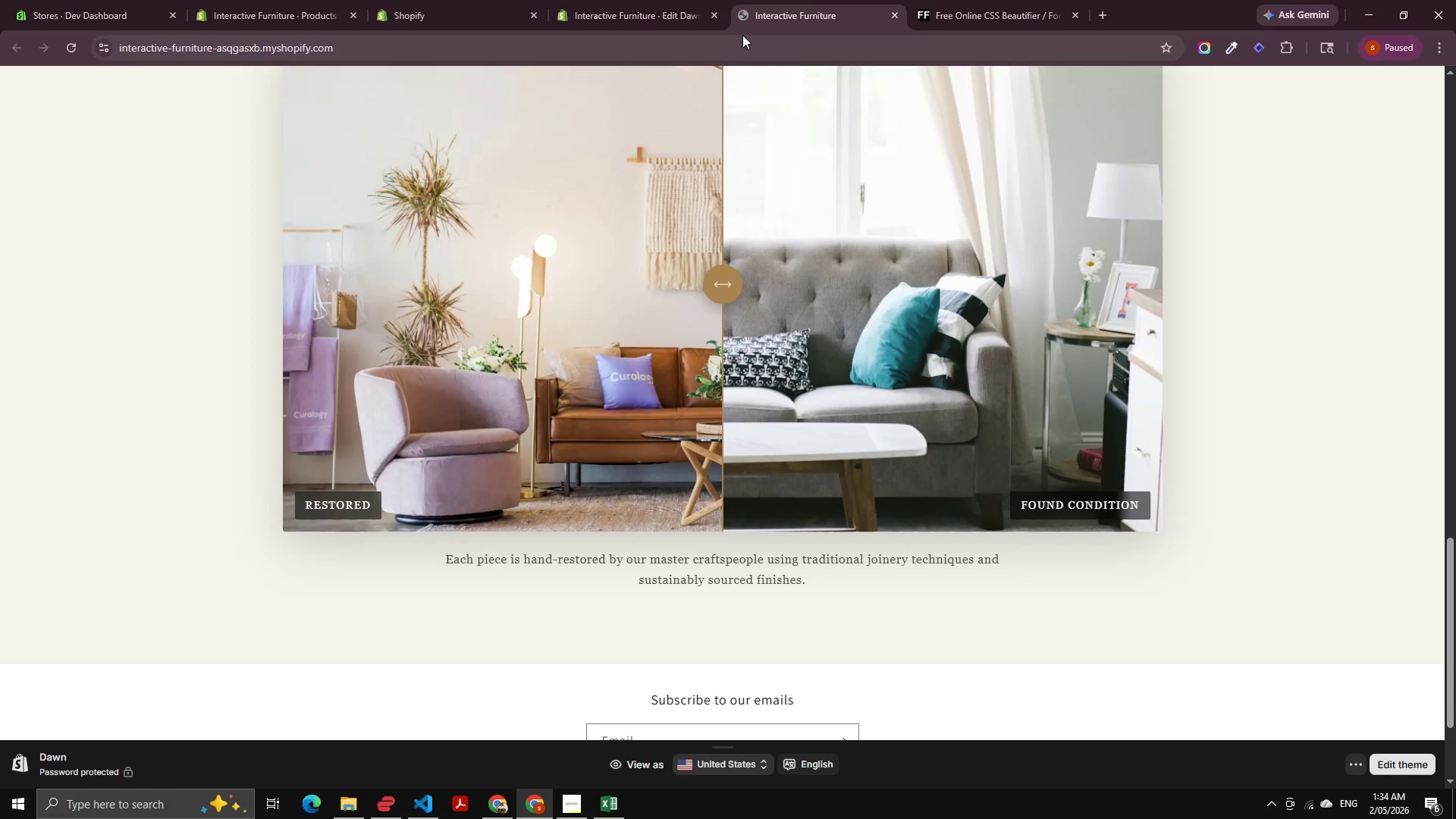 
left_click_drag(start_coordinate=[719, 287], to_coordinate=[940, 306])
 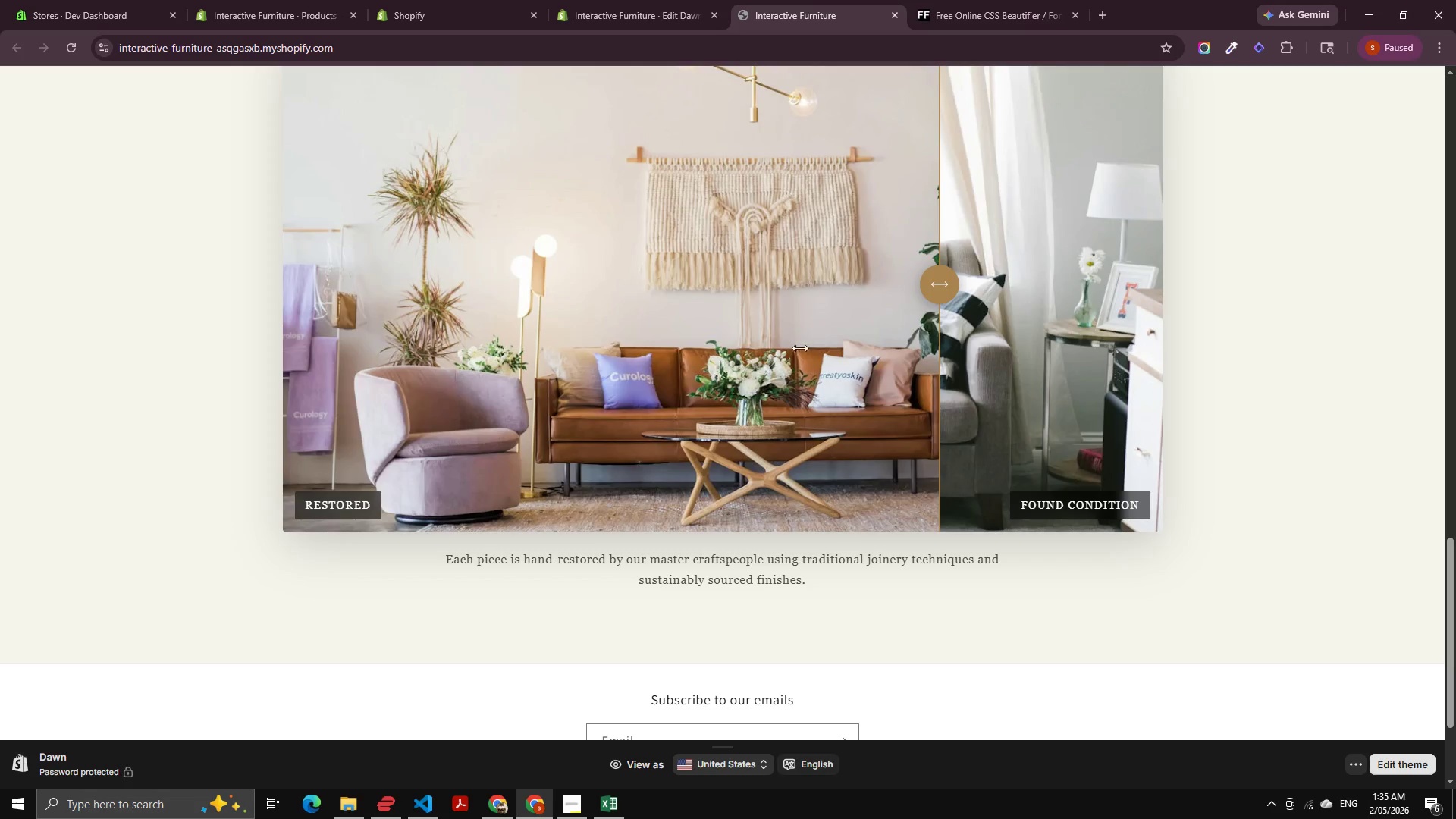 
scroll: coordinate [427, 482], scroll_direction: up, amount: 7.0
 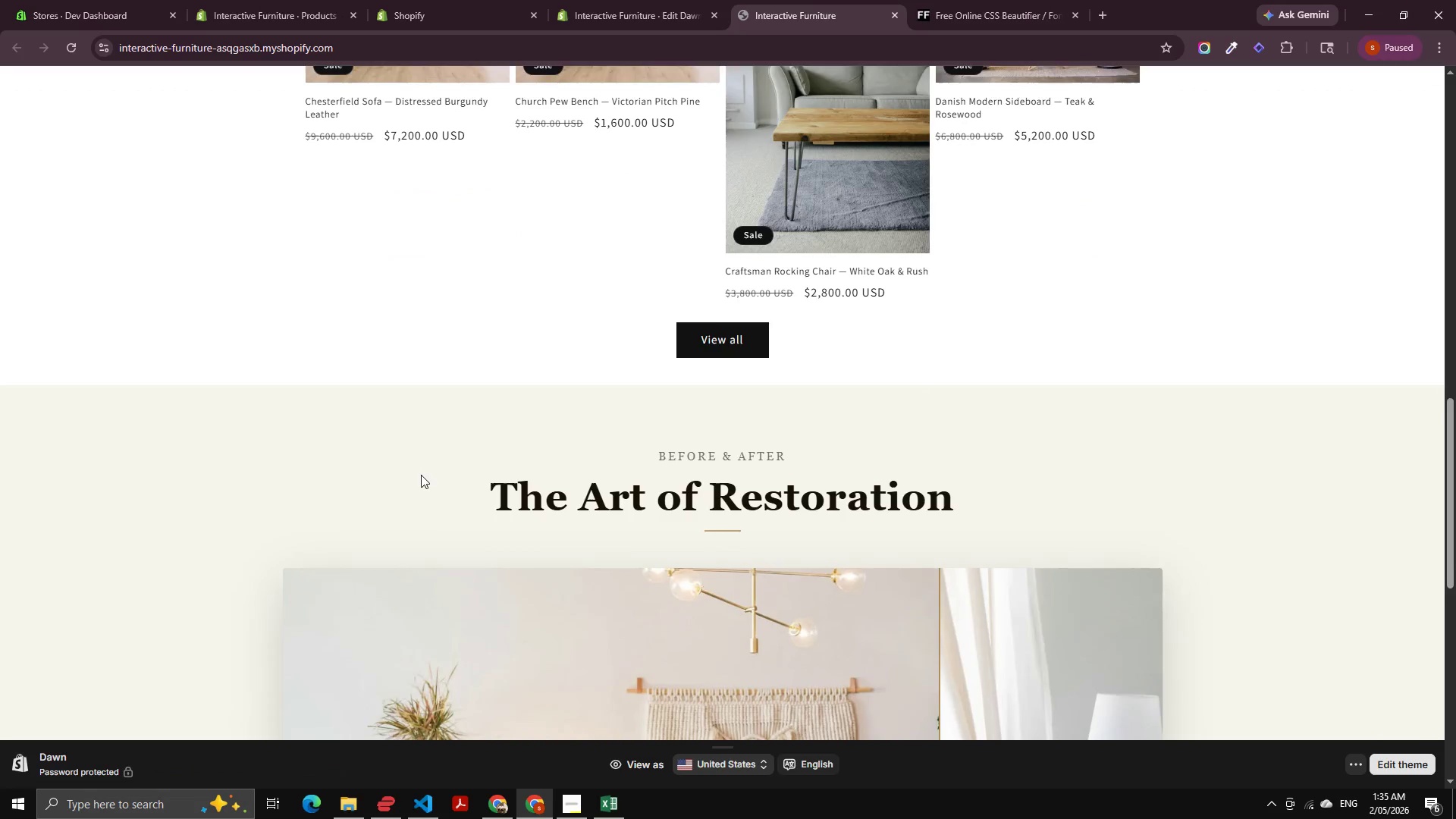 
scroll: coordinate [421, 475], scroll_direction: down, amount: 1.0
 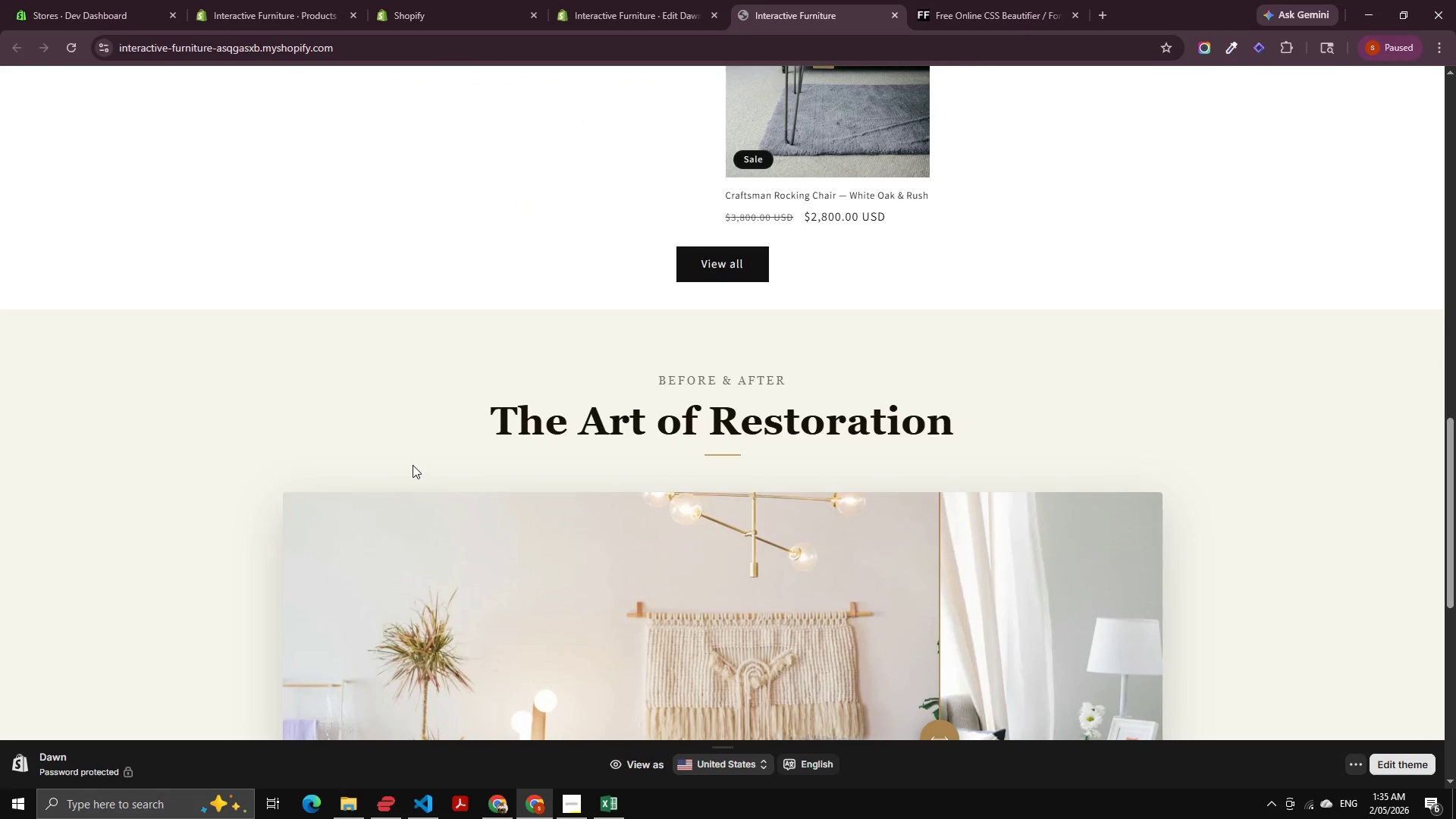 
wait(15.99)
 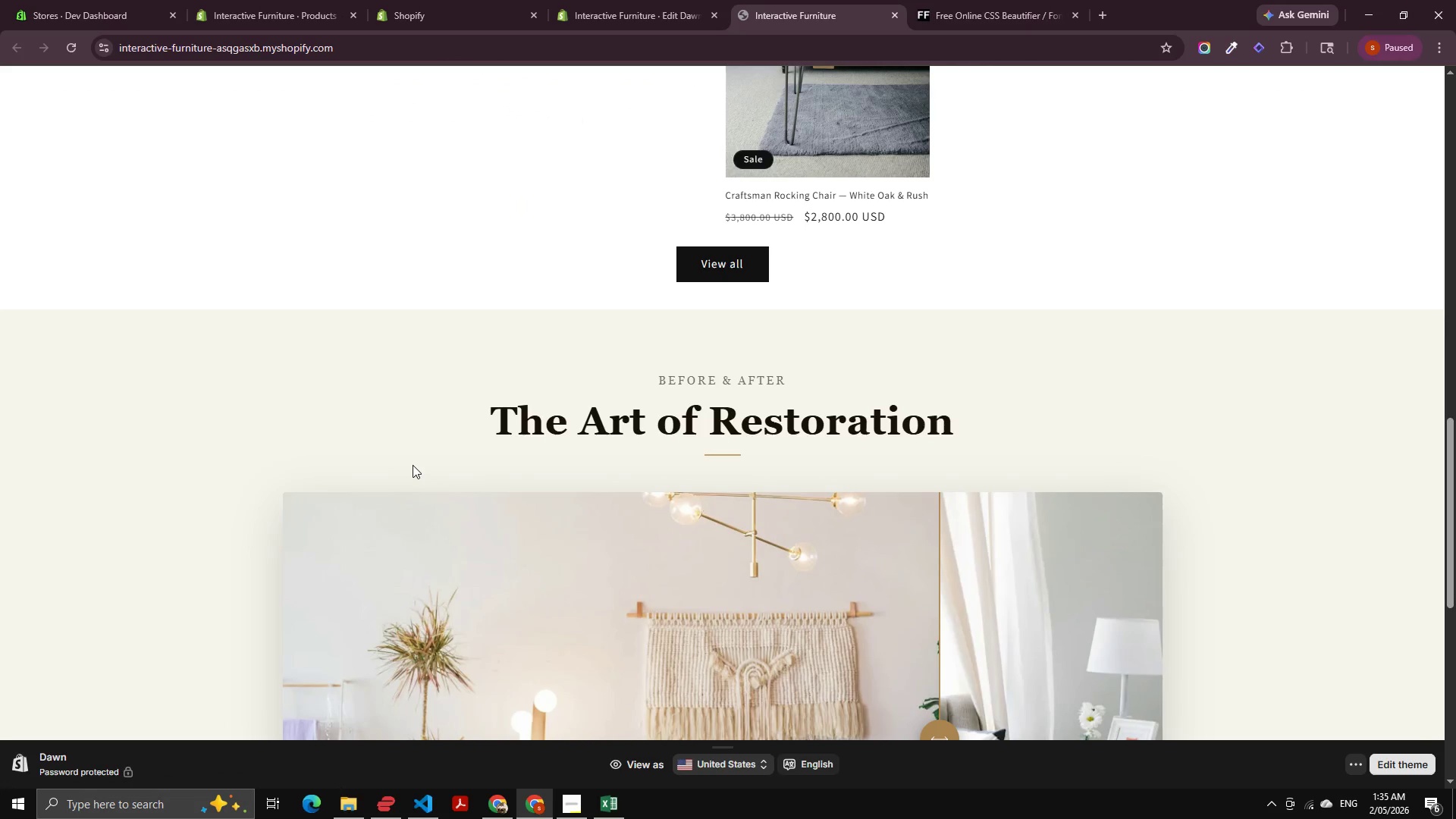 
left_click([566, 807])